 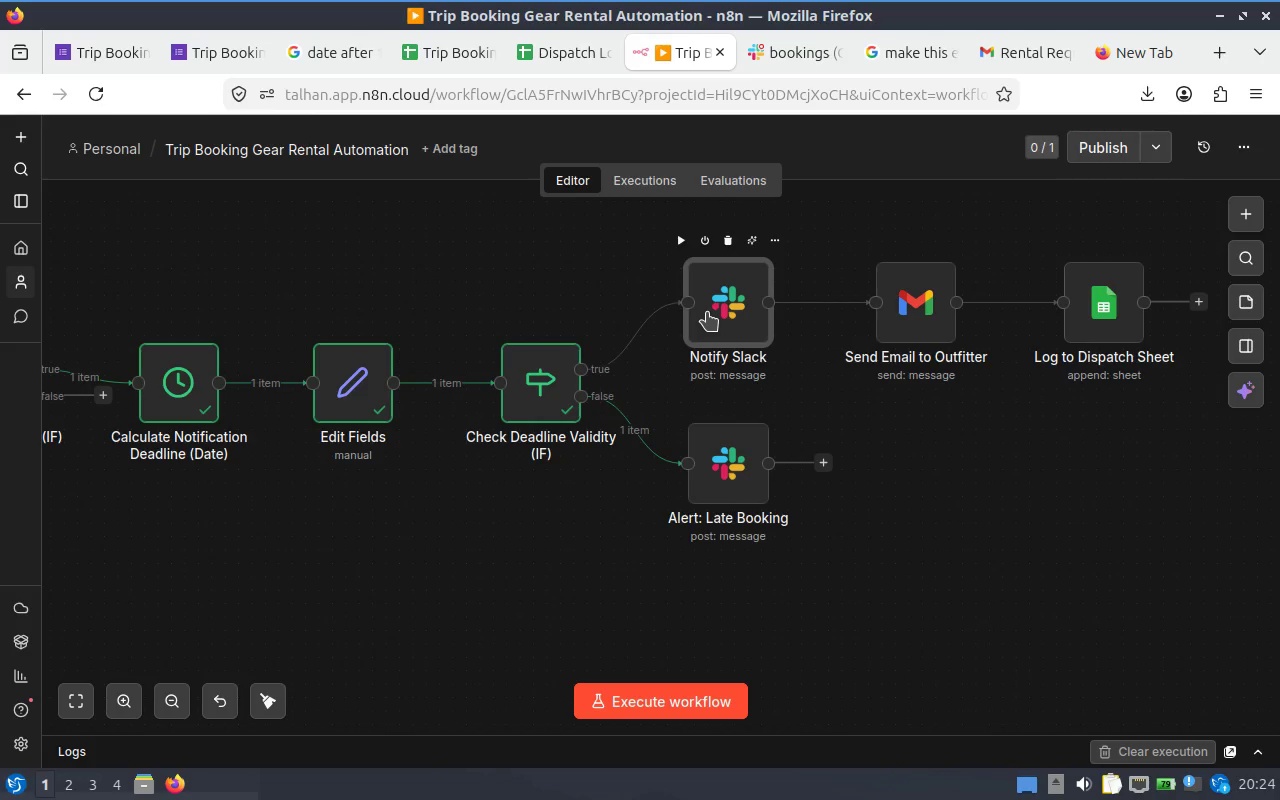 
scroll: coordinate [725, 500], scroll_direction: down, amount: 1.0
 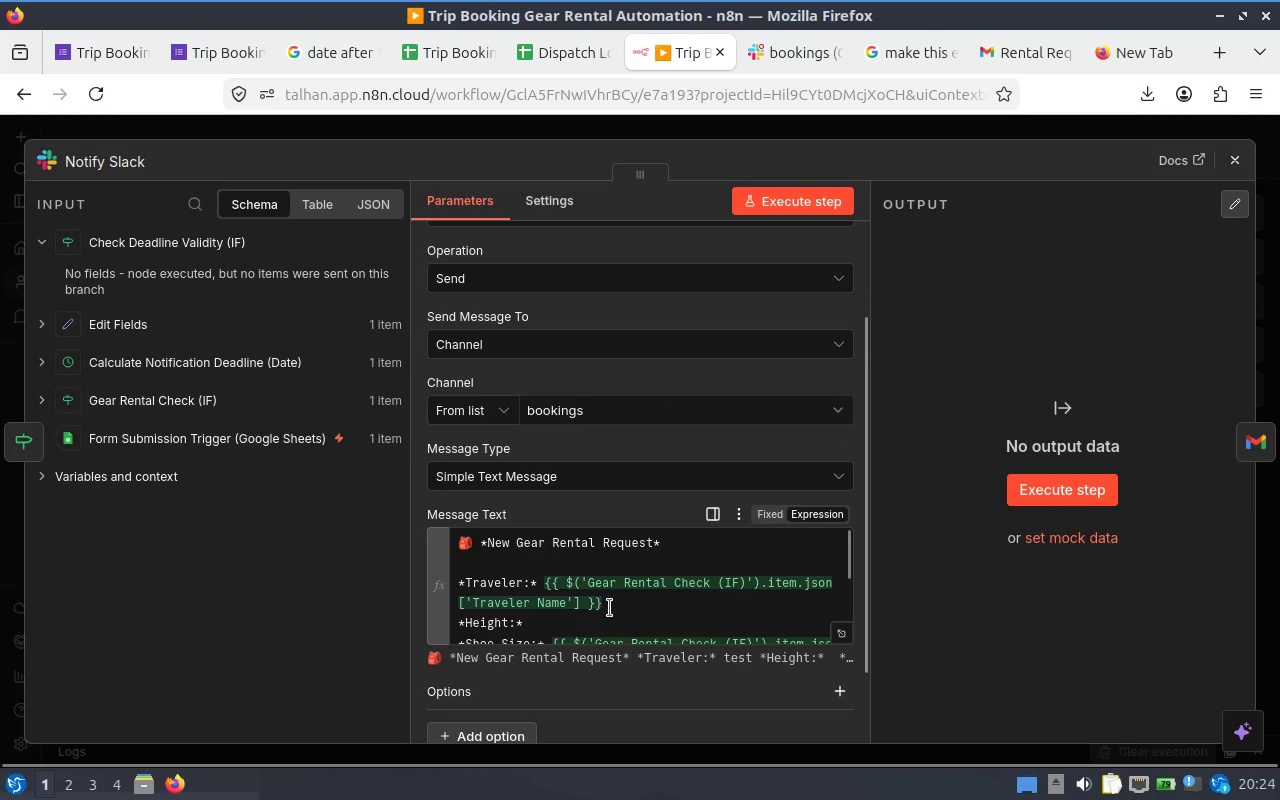 
left_click_drag(start_coordinate=[619, 600], to_coordinate=[541, 578])
 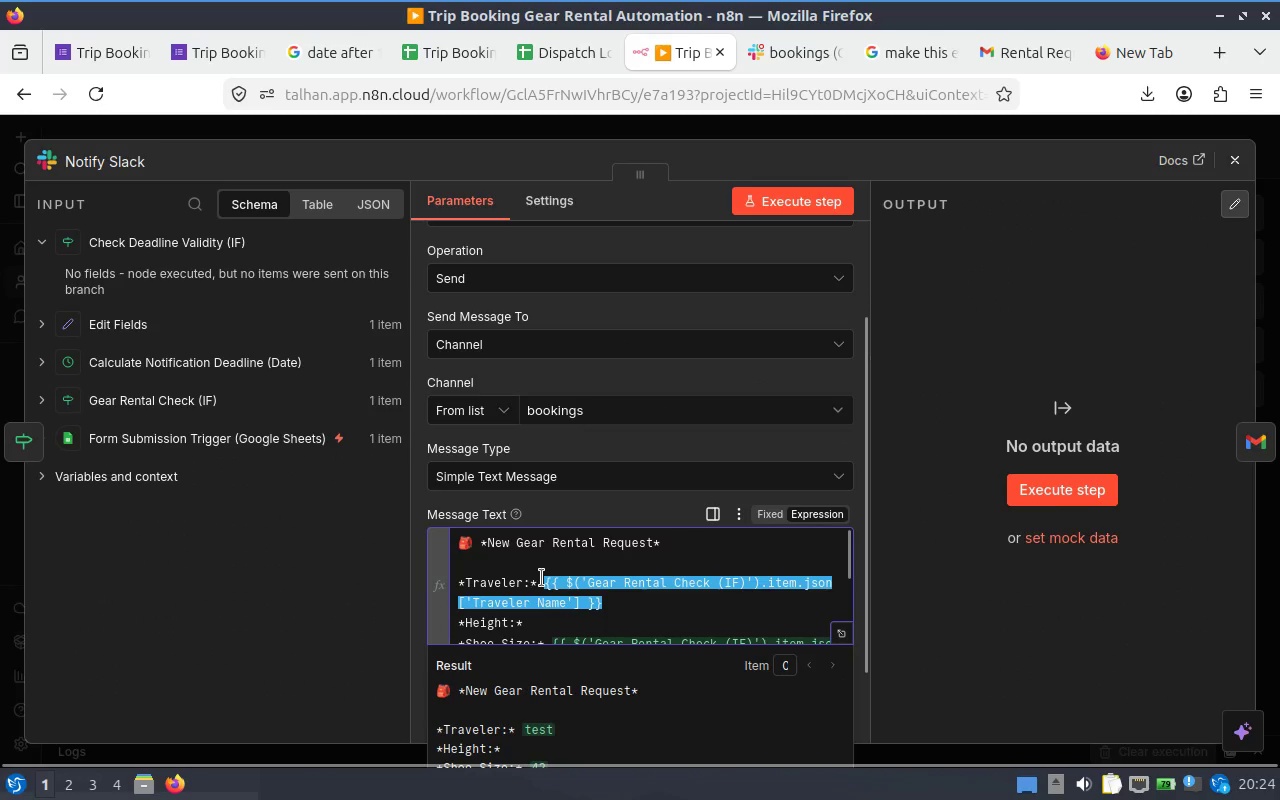 
key(Backspace)
 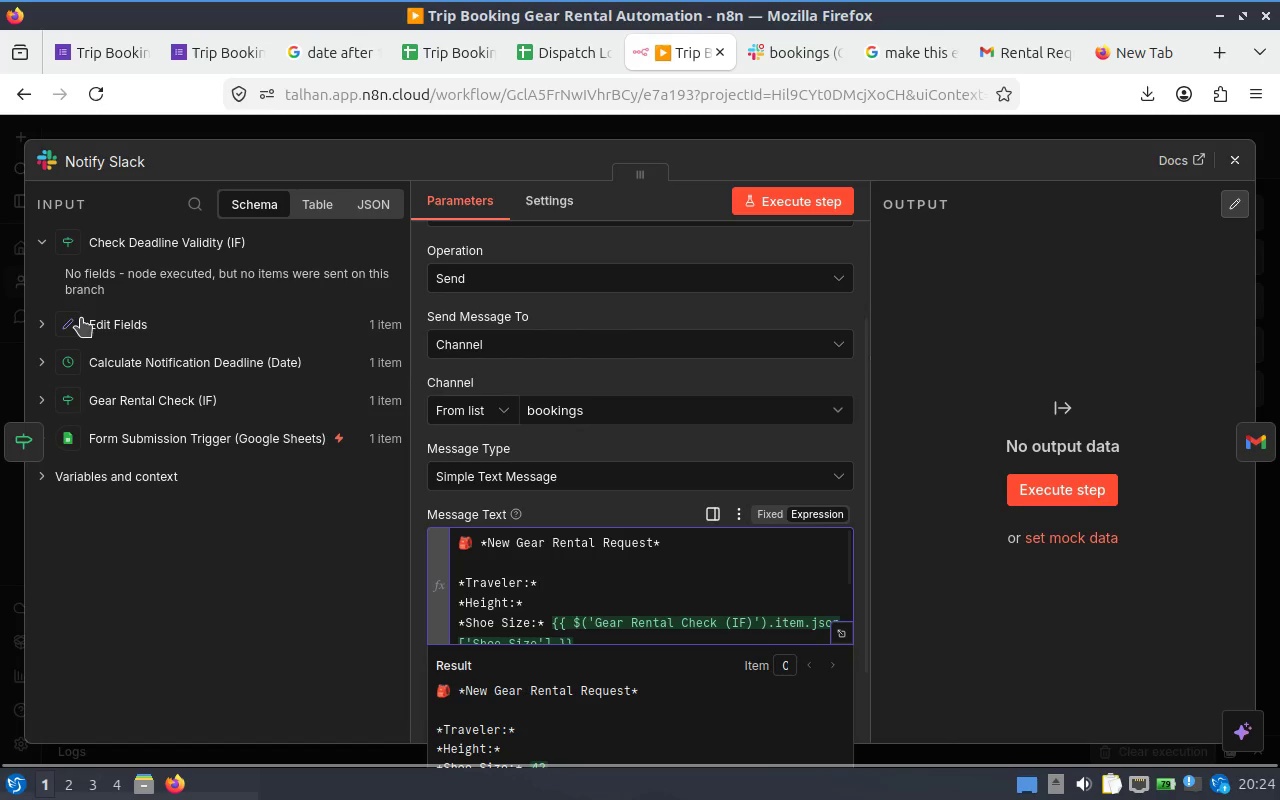 
left_click([130, 238])
 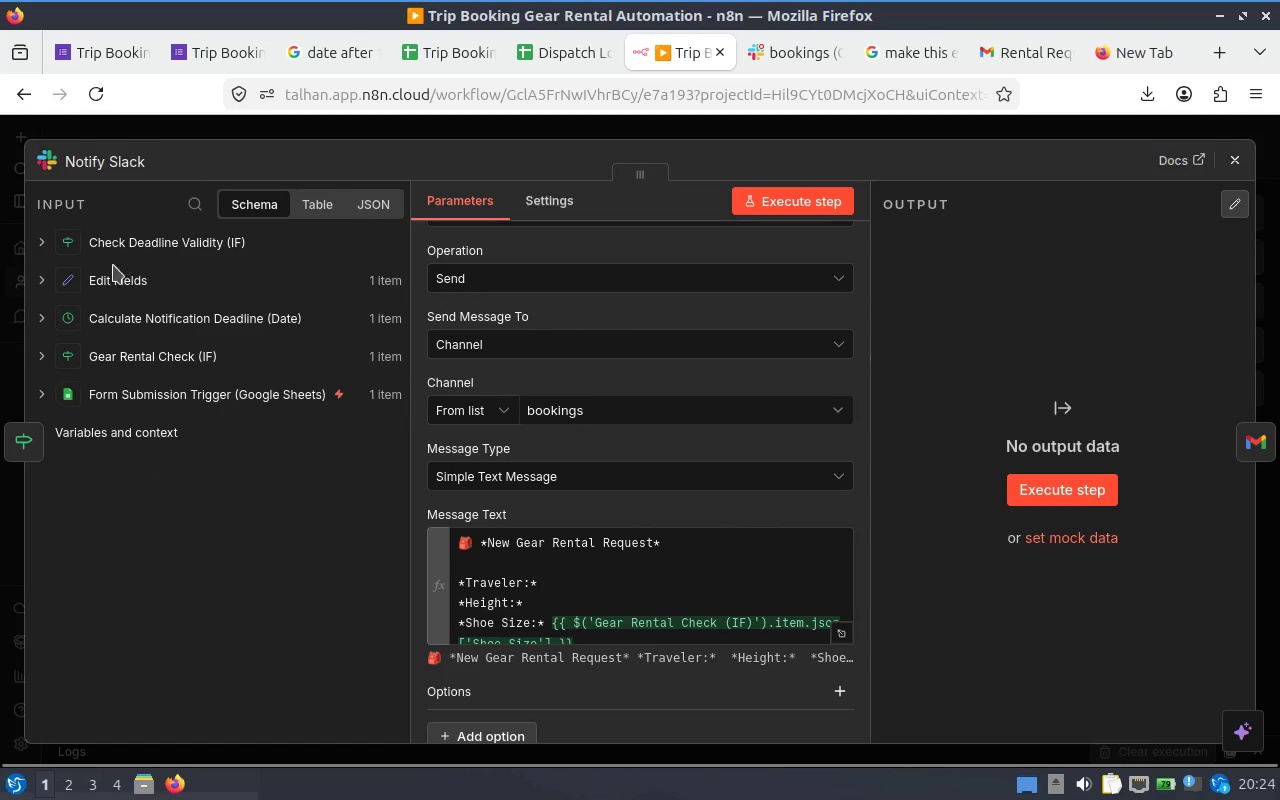 
left_click([107, 275])
 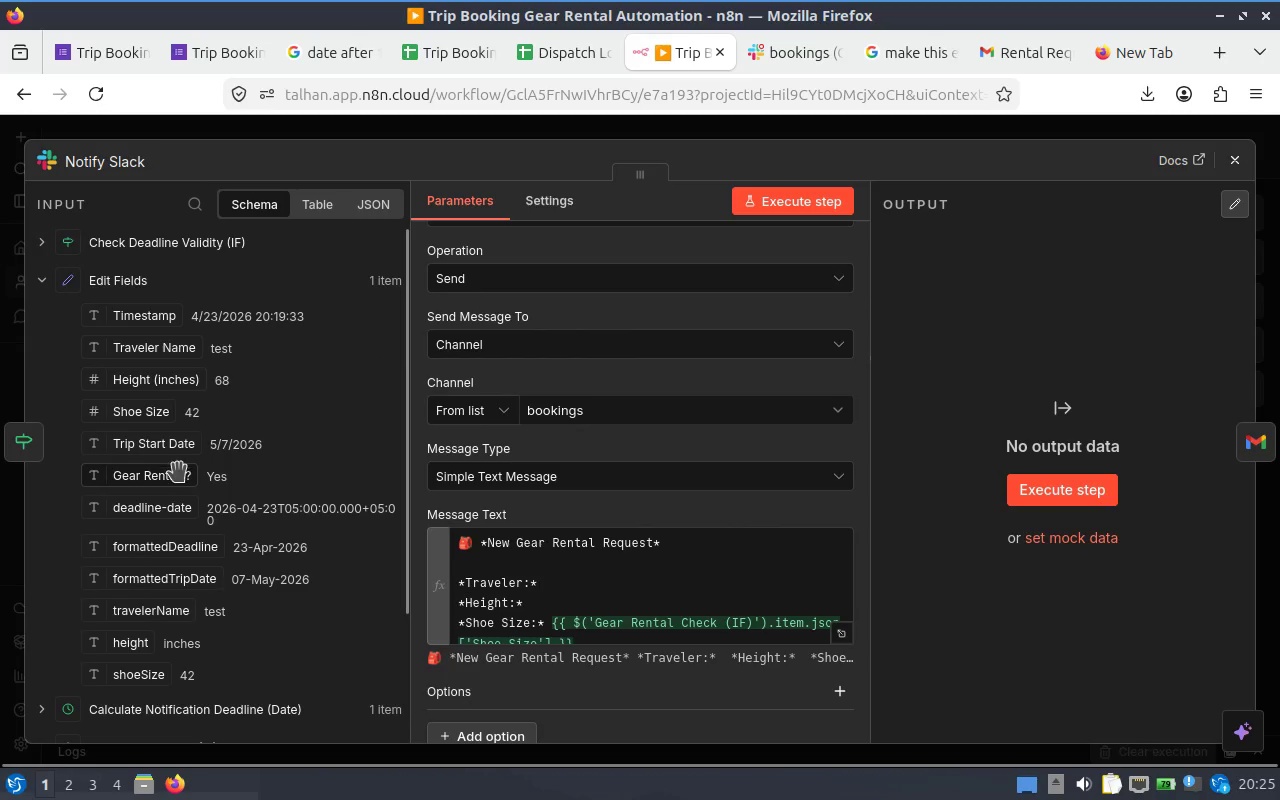 
wait(10.99)
 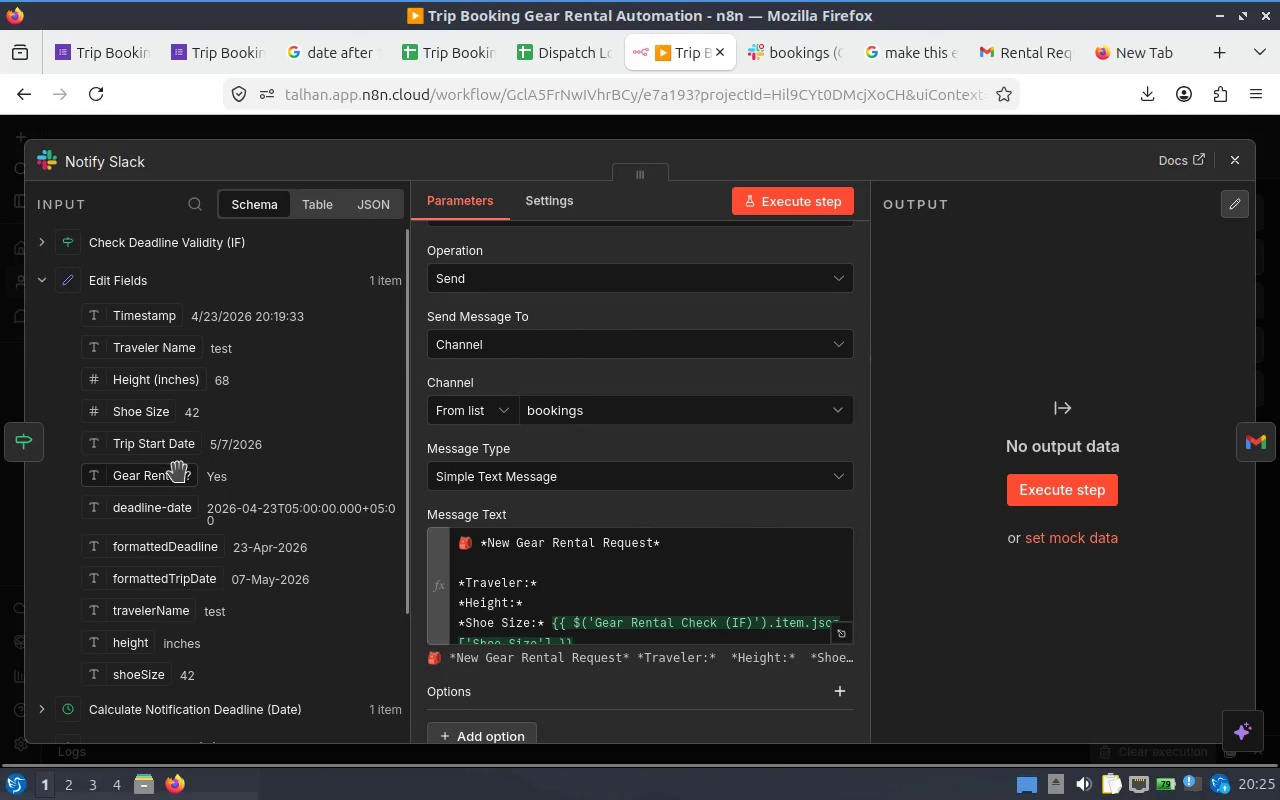 
left_click([1236, 157])
 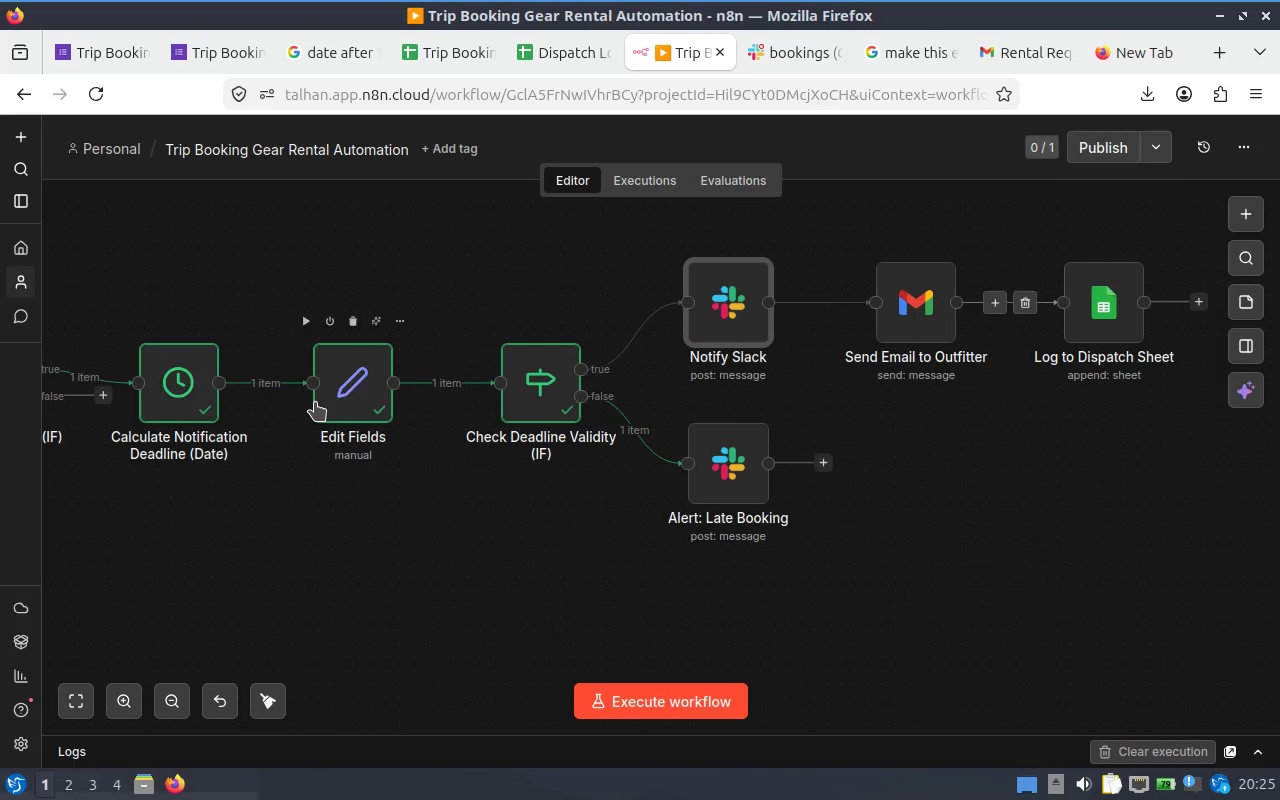 
double_click([325, 394])
 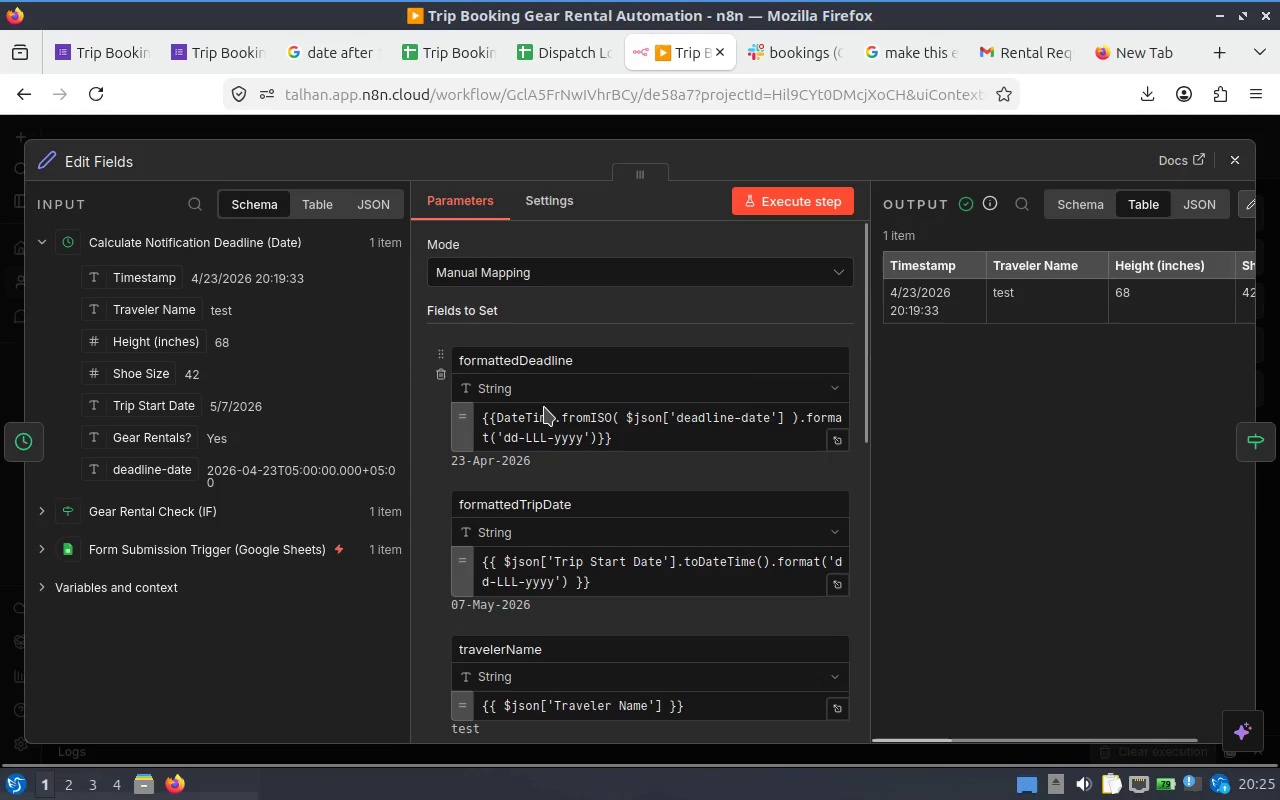 
scroll: coordinate [539, 472], scroll_direction: down, amount: 3.0
 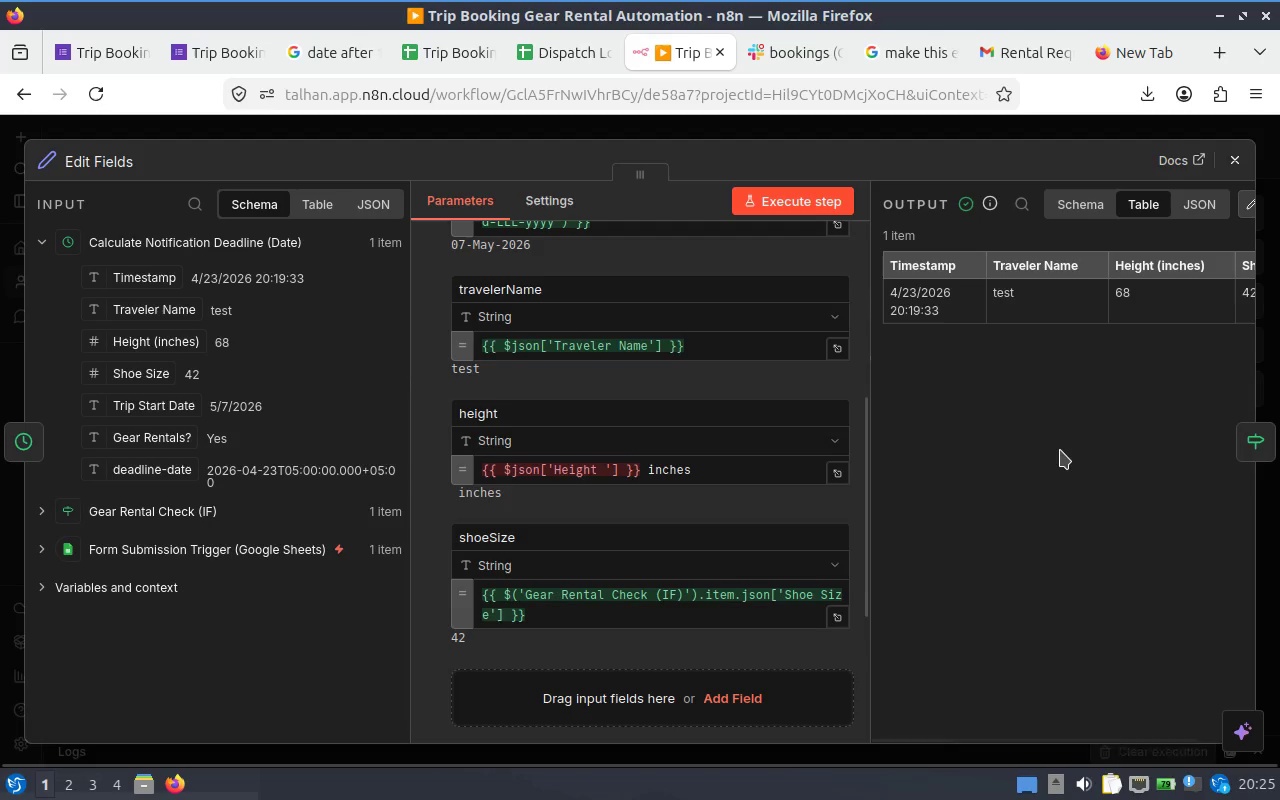 
wait(6.11)
 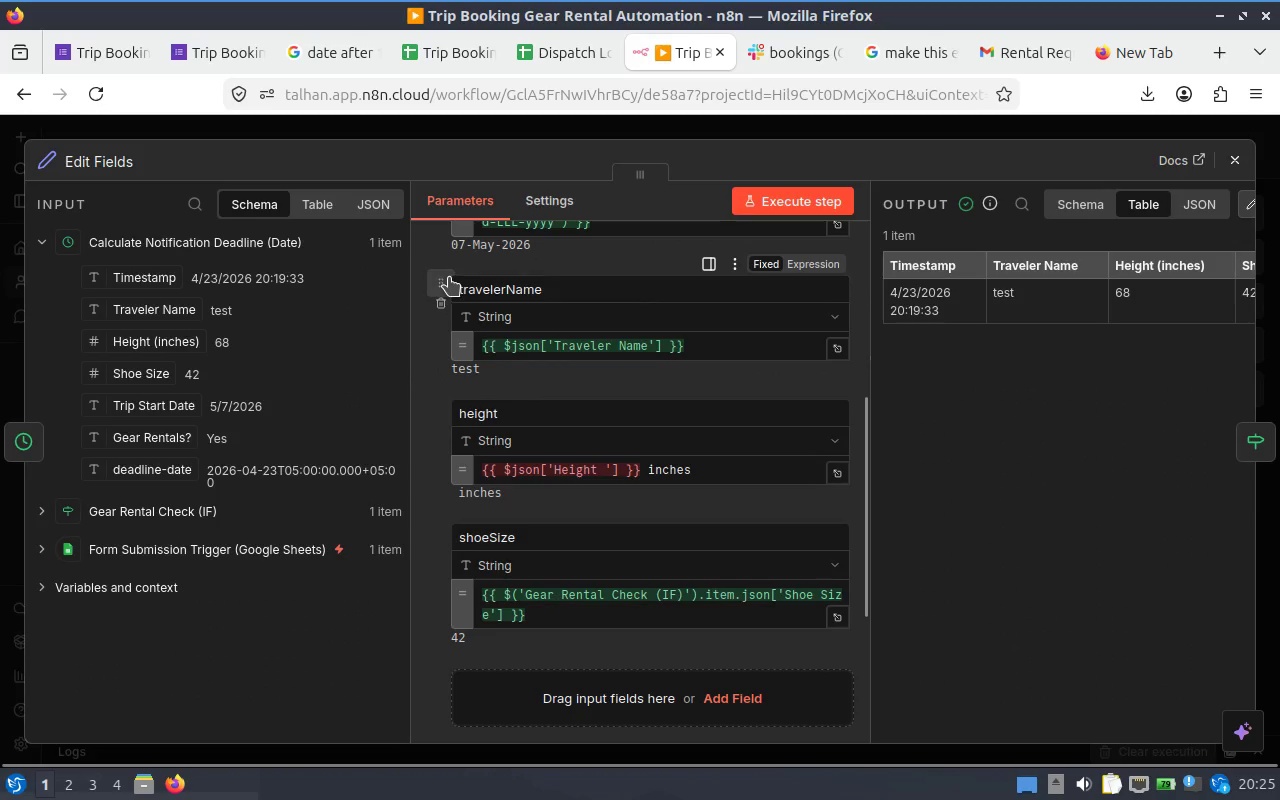 
left_click([1234, 160])
 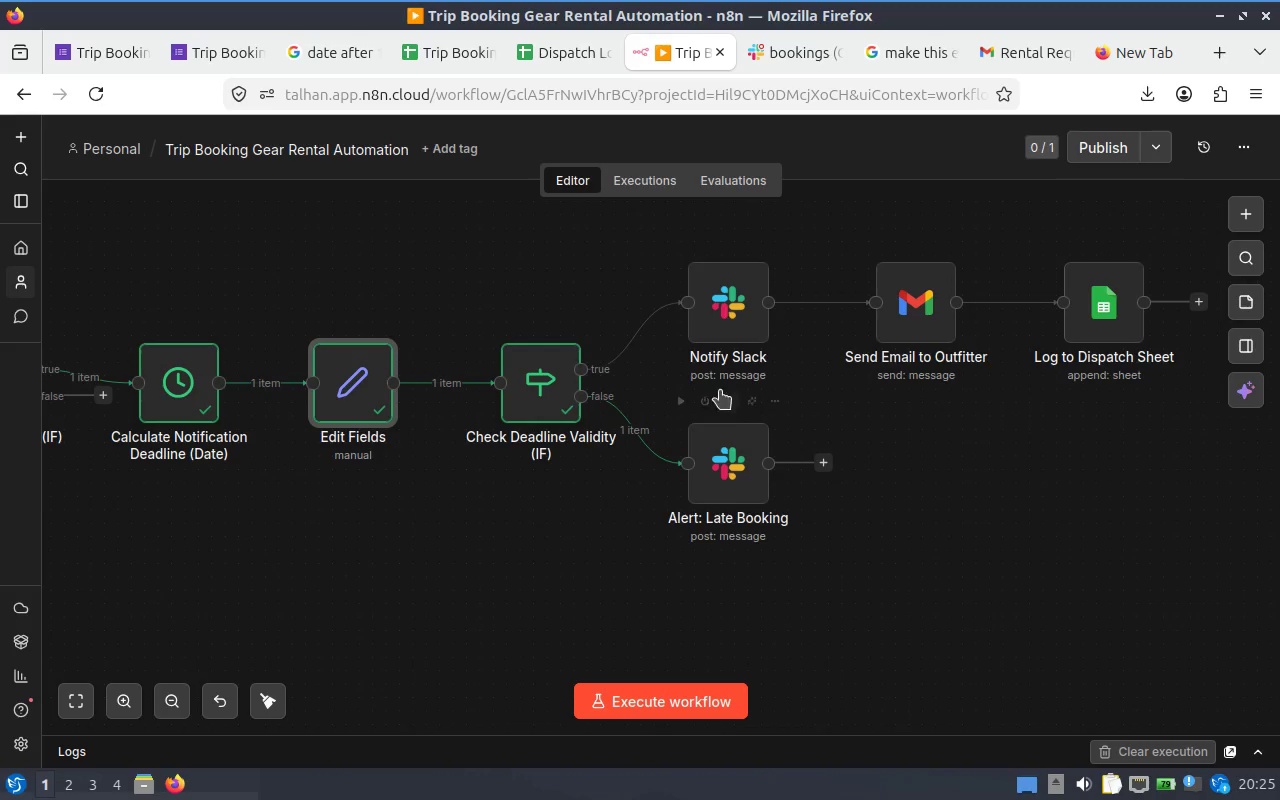 
double_click([716, 338])
 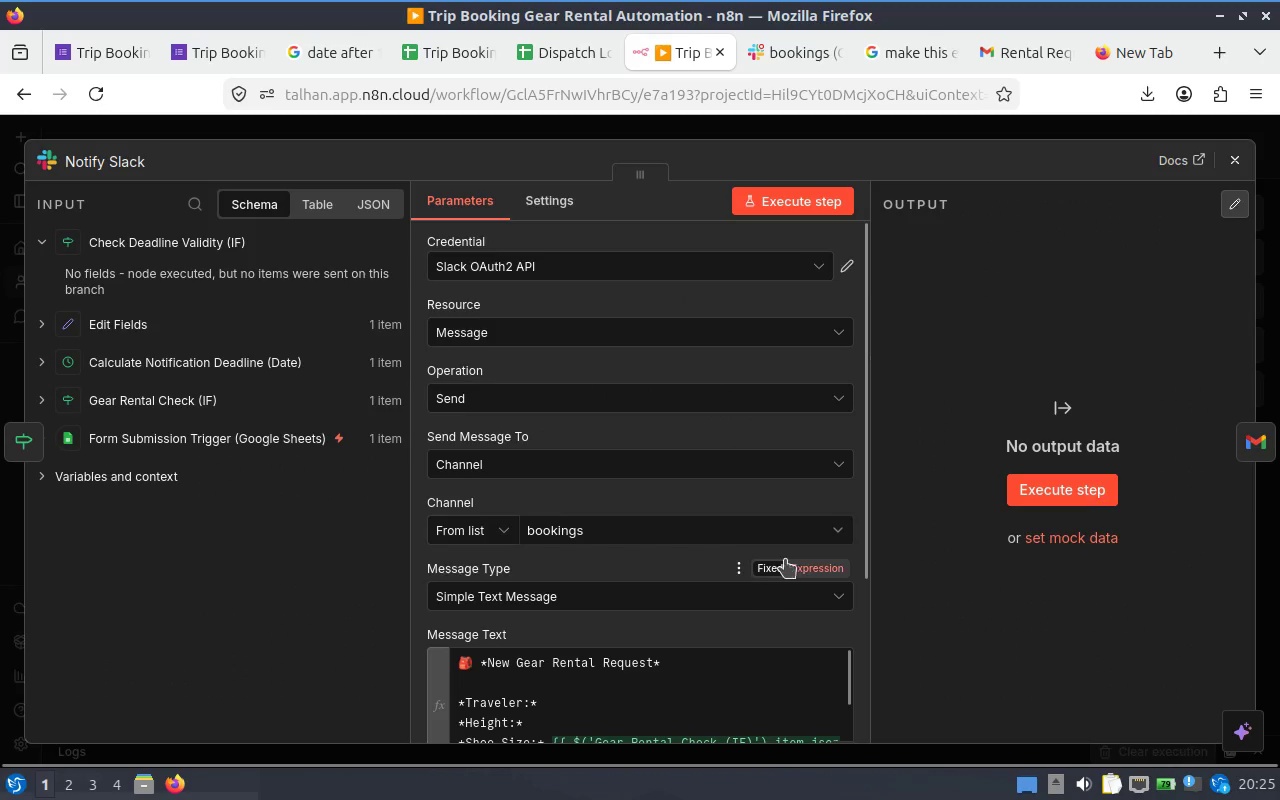 
scroll: coordinate [580, 472], scroll_direction: down, amount: 3.0
 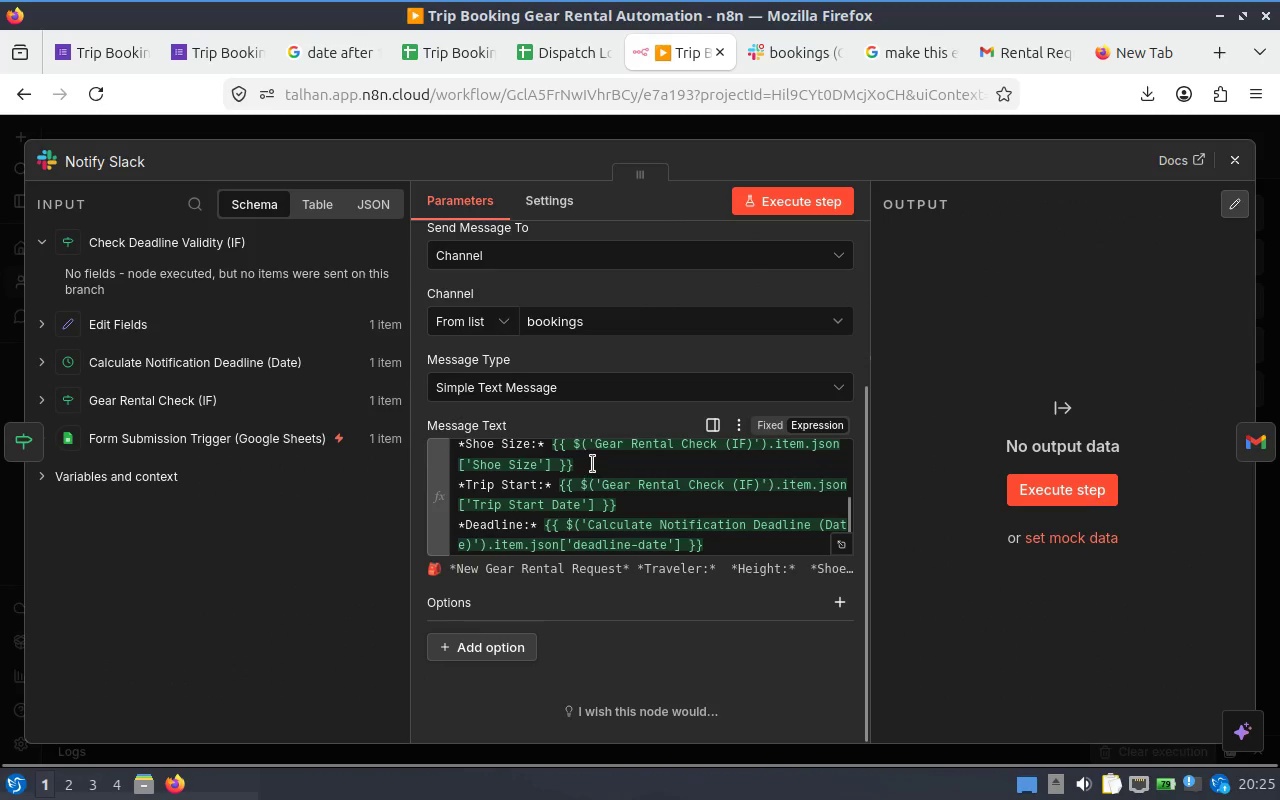 
scroll: coordinate [659, 402], scroll_direction: up, amount: 2.0
 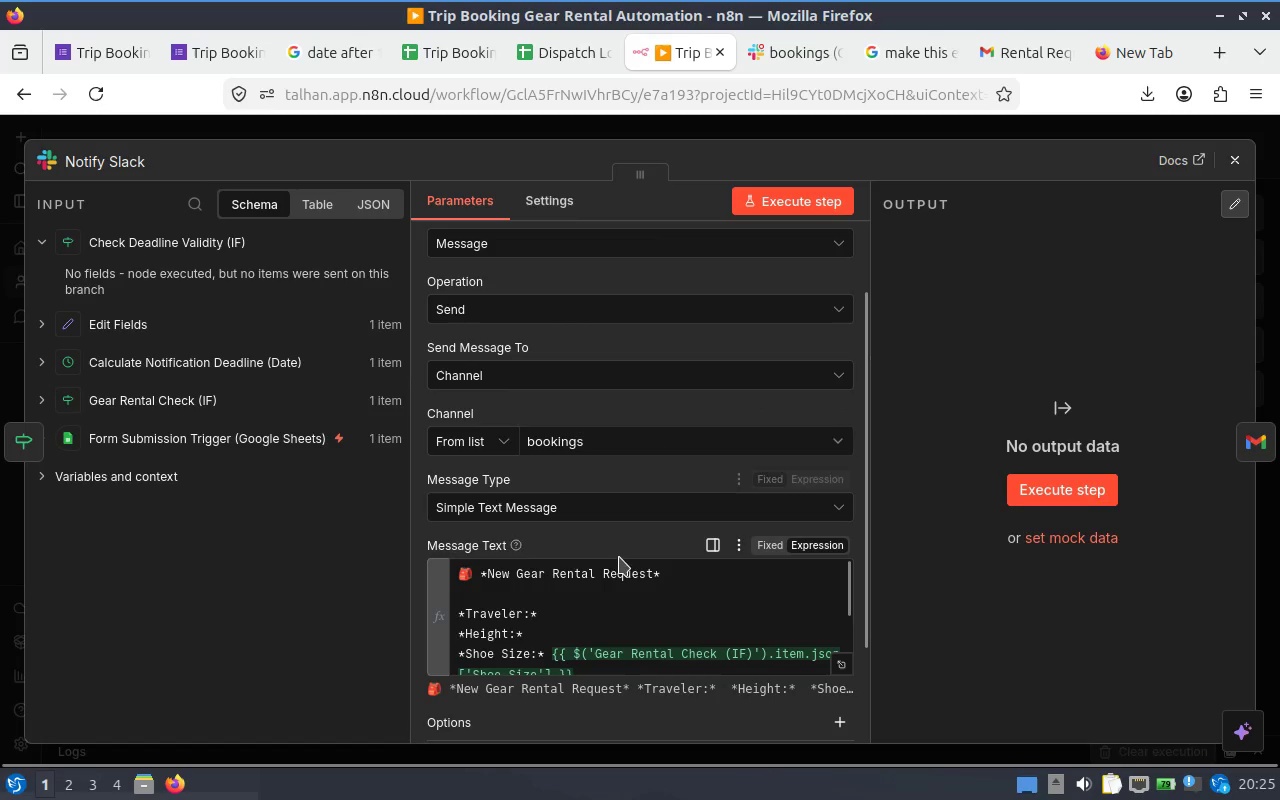 
scroll: coordinate [621, 559], scroll_direction: down, amount: 1.0
 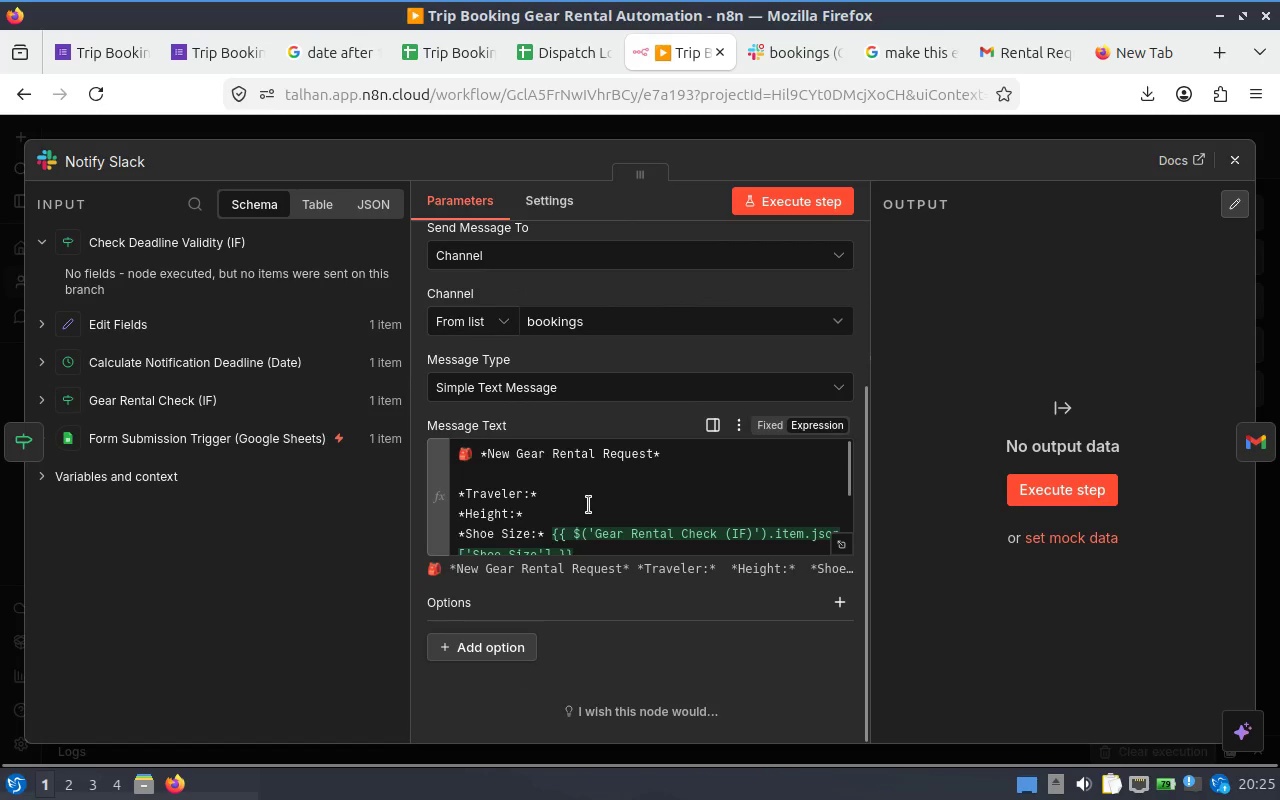 
left_click([591, 491])
 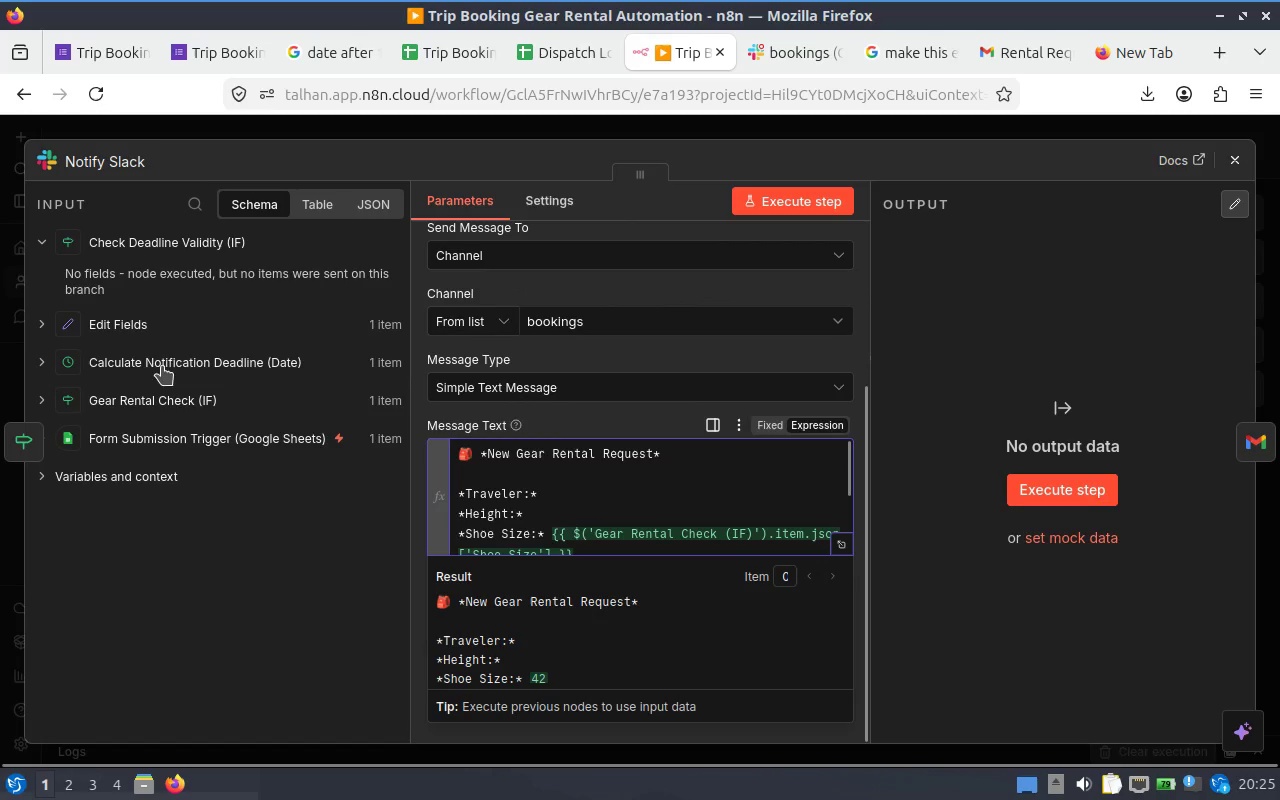 
mouse_move([57, 384])
 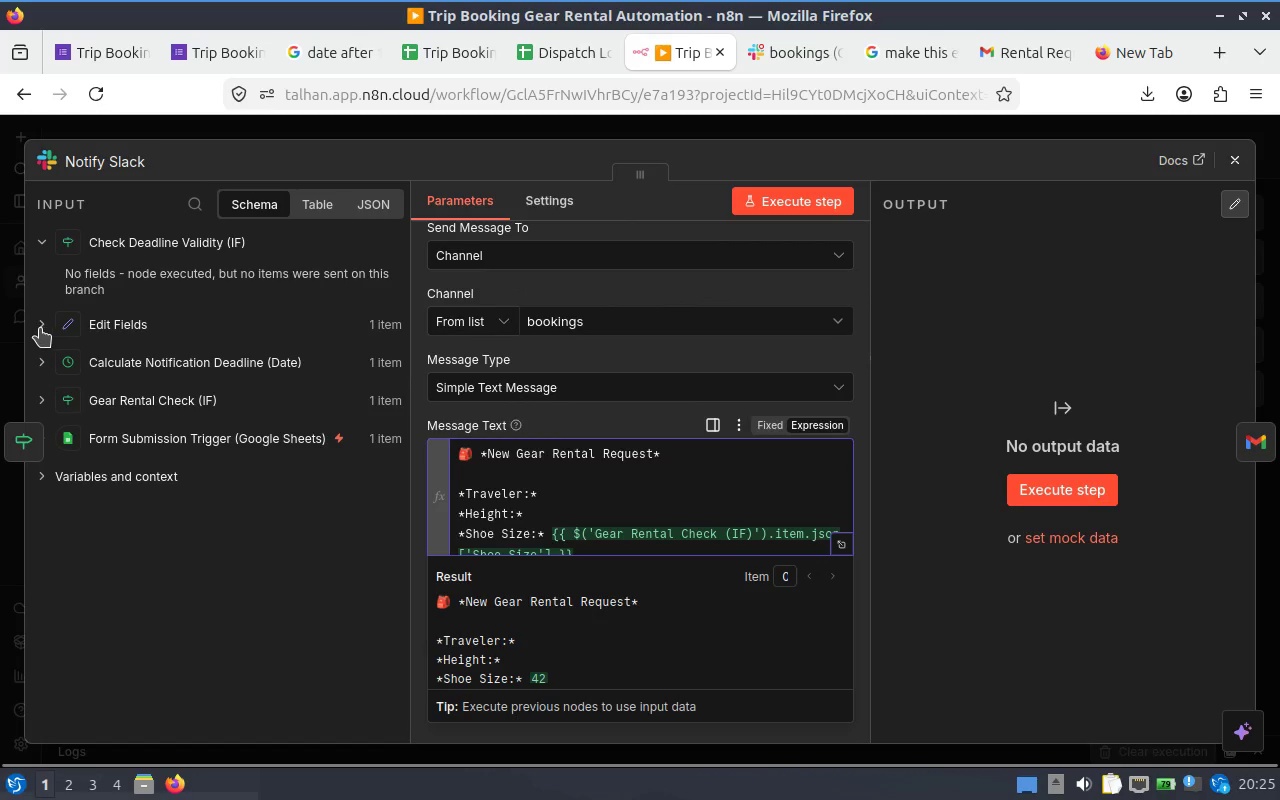 
left_click([39, 329])
 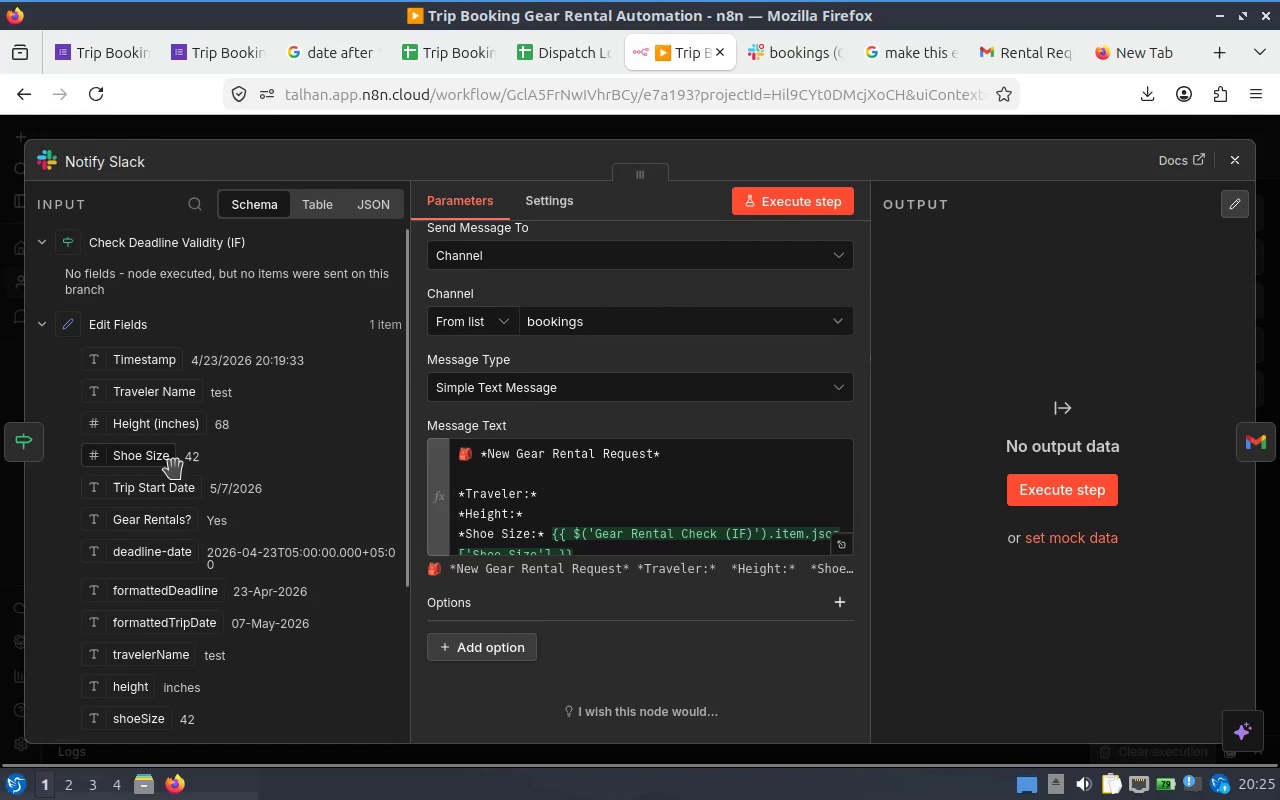 
scroll: coordinate [169, 506], scroll_direction: down, amount: 1.0
 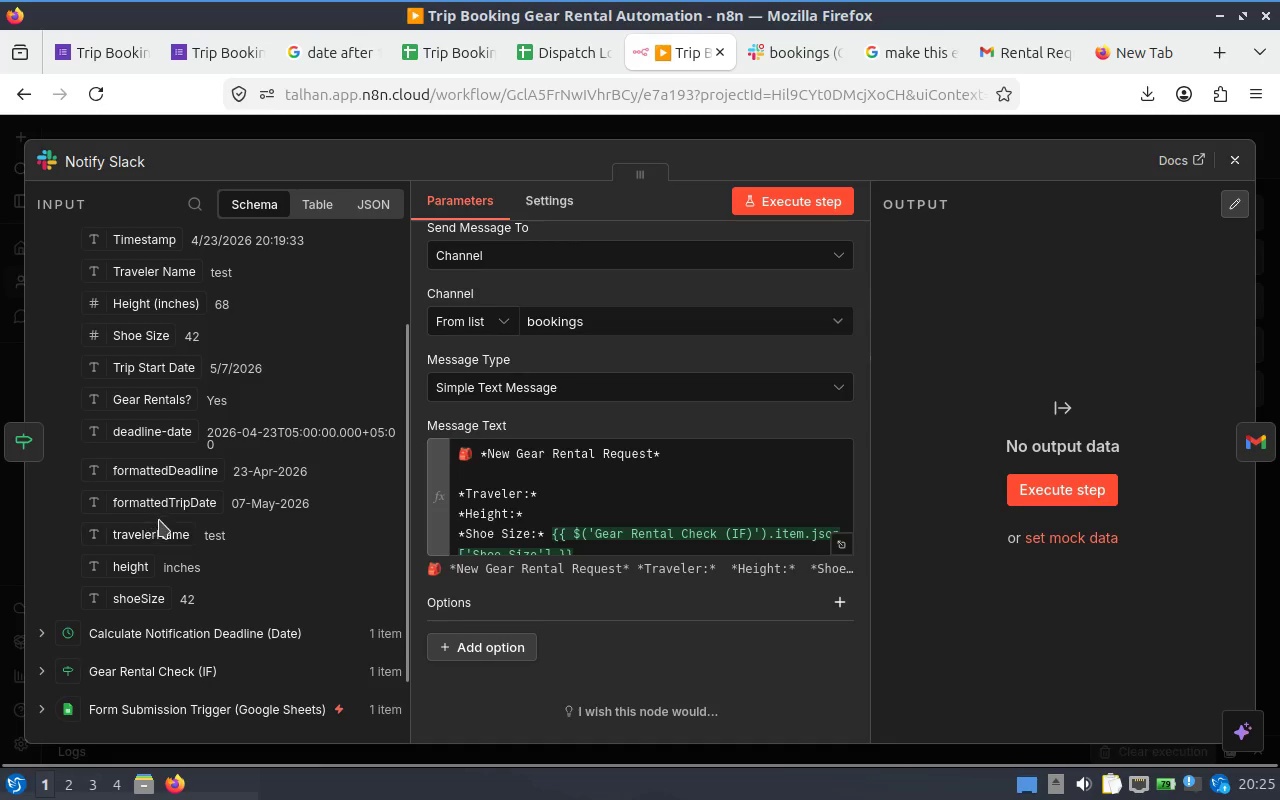 
left_click_drag(start_coordinate=[158, 537], to_coordinate=[631, 494])
 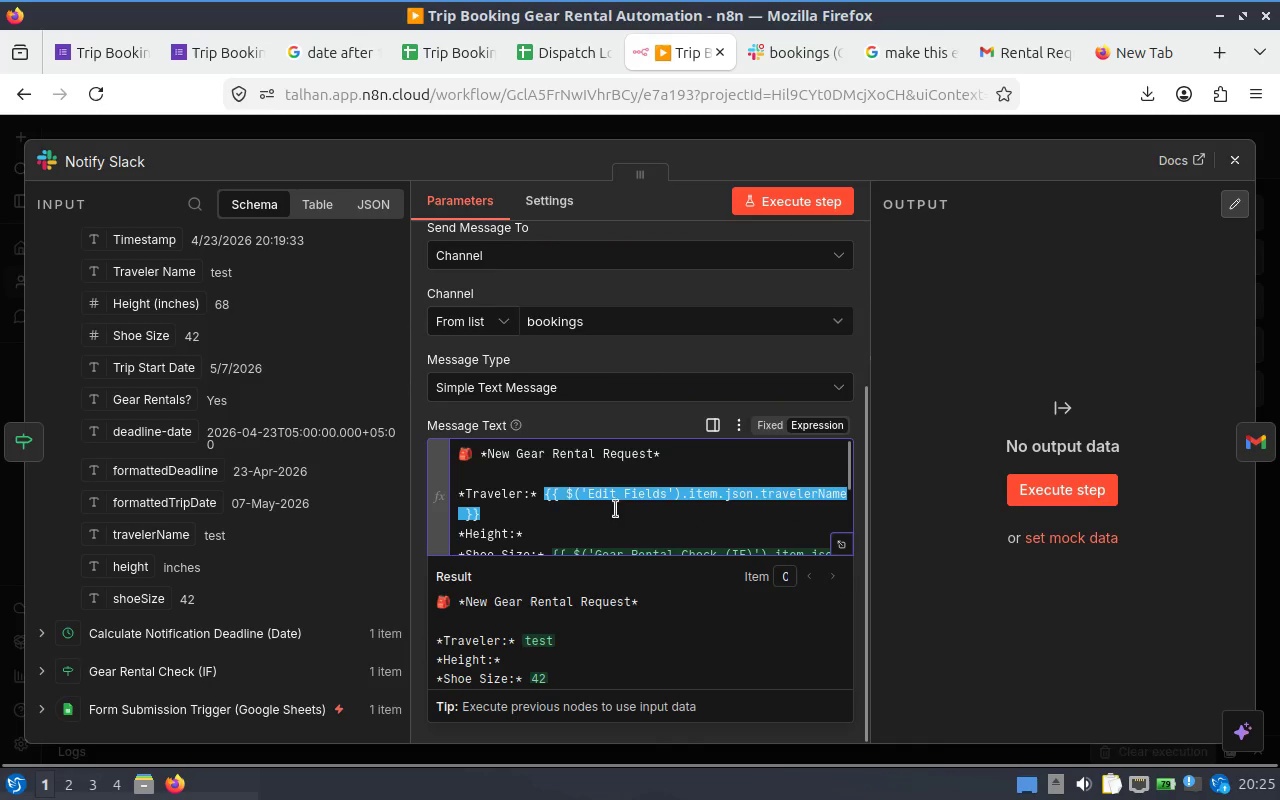 
left_click([530, 500])
 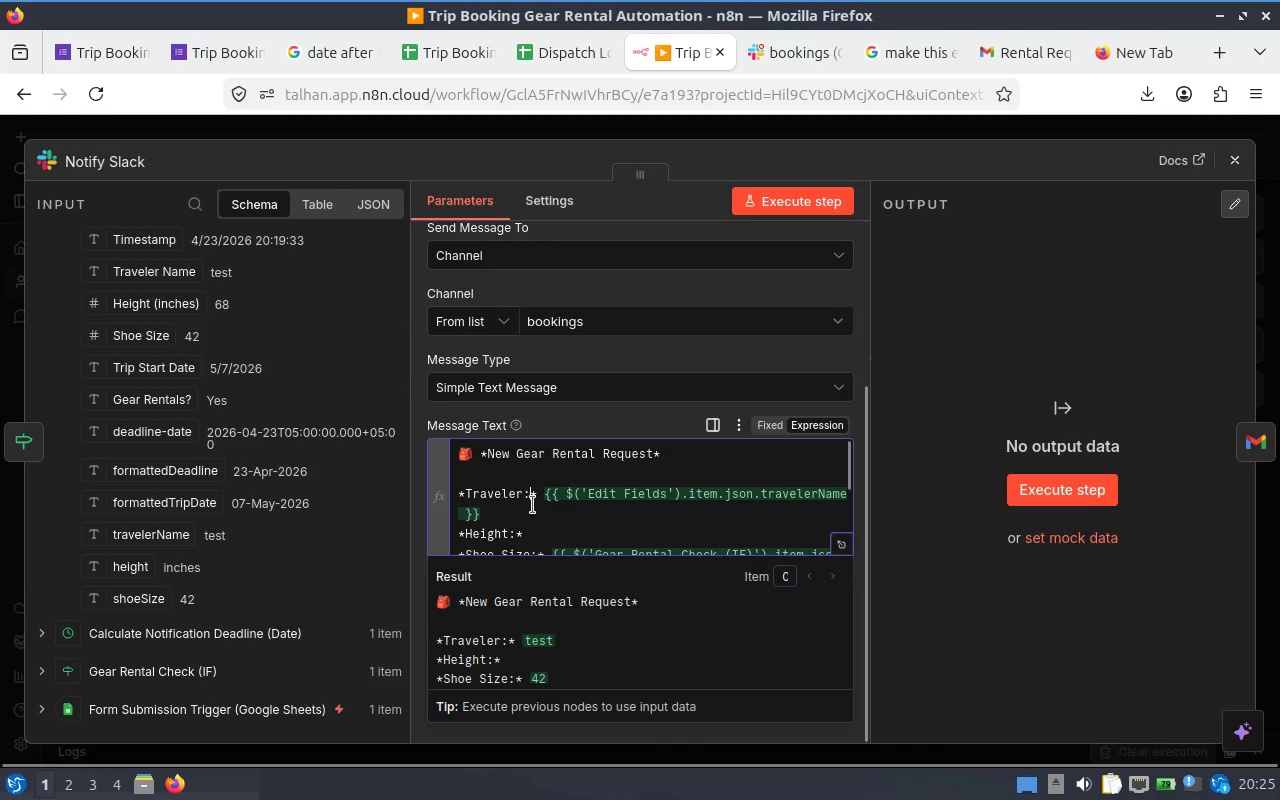 
left_click_drag(start_coordinate=[533, 505], to_coordinate=[544, 488])
 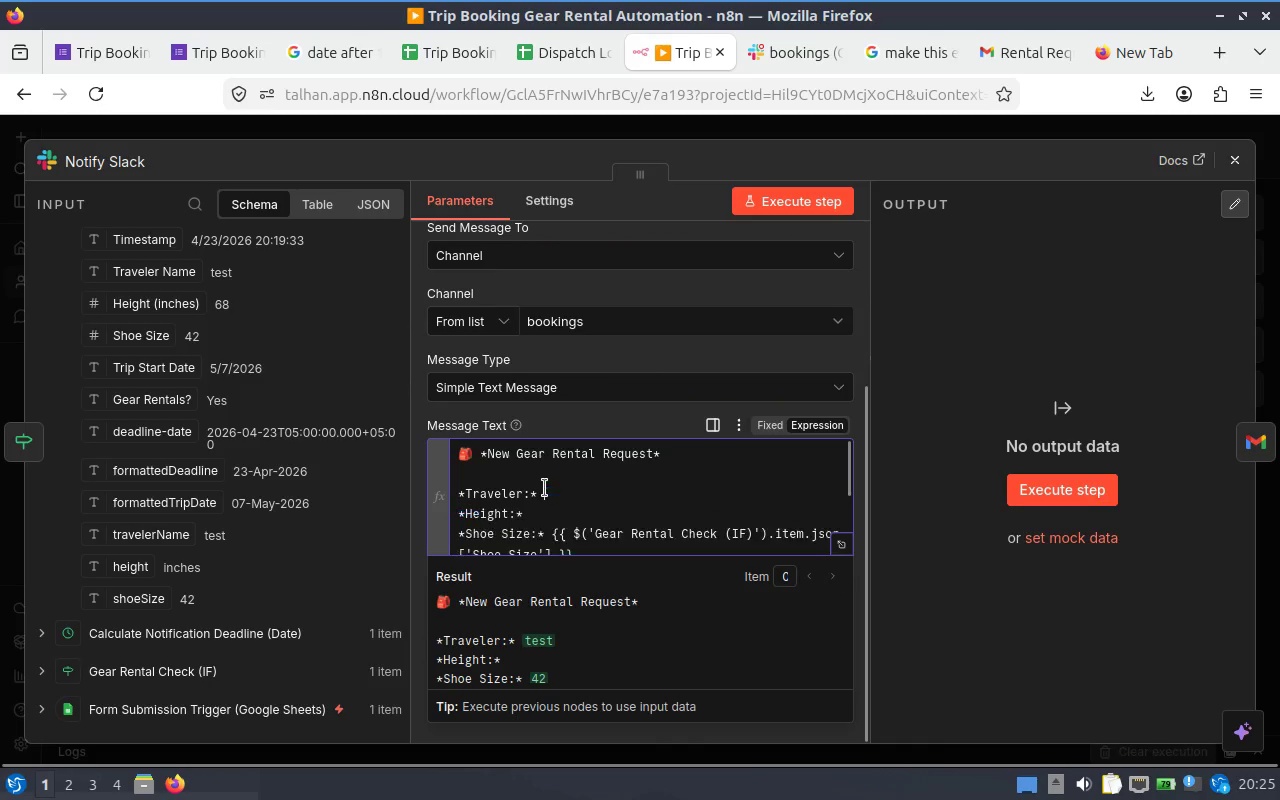 
key(Backspace)
 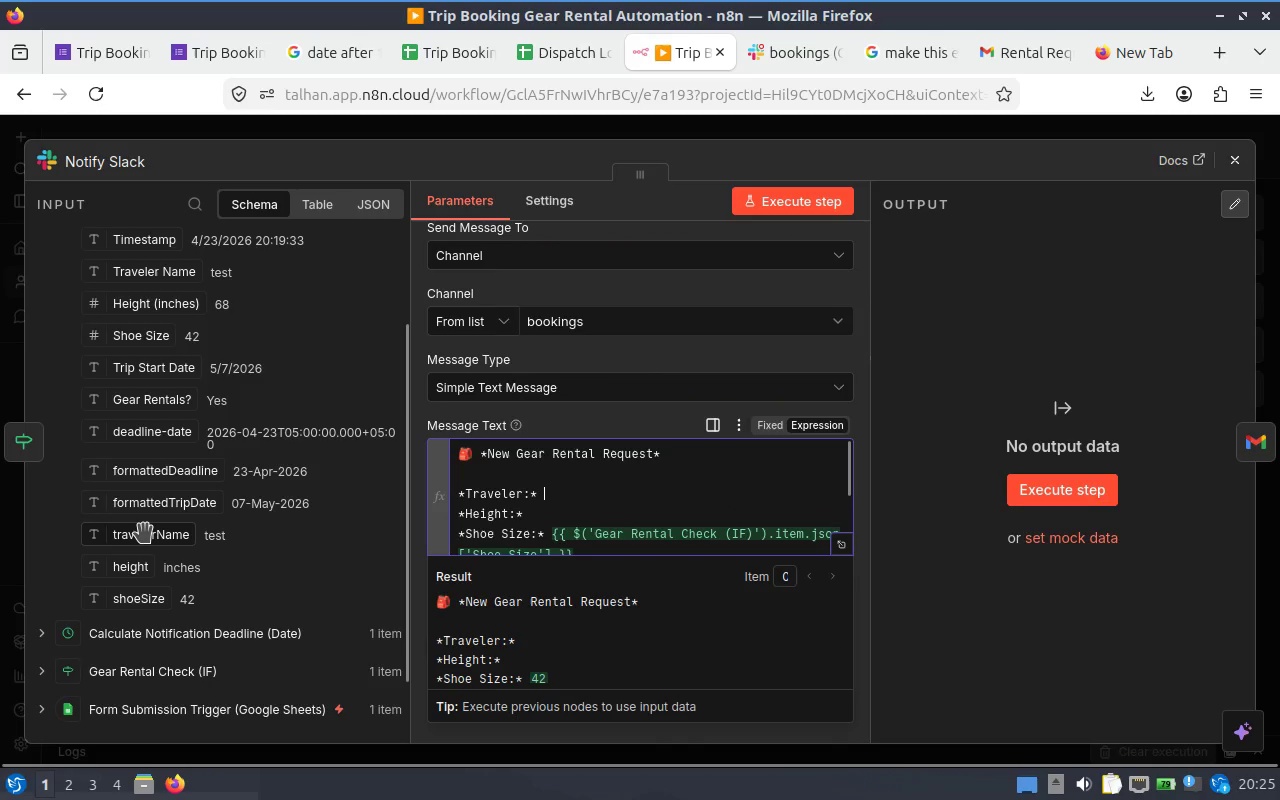 
scroll: coordinate [164, 514], scroll_direction: up, amount: 1.0
 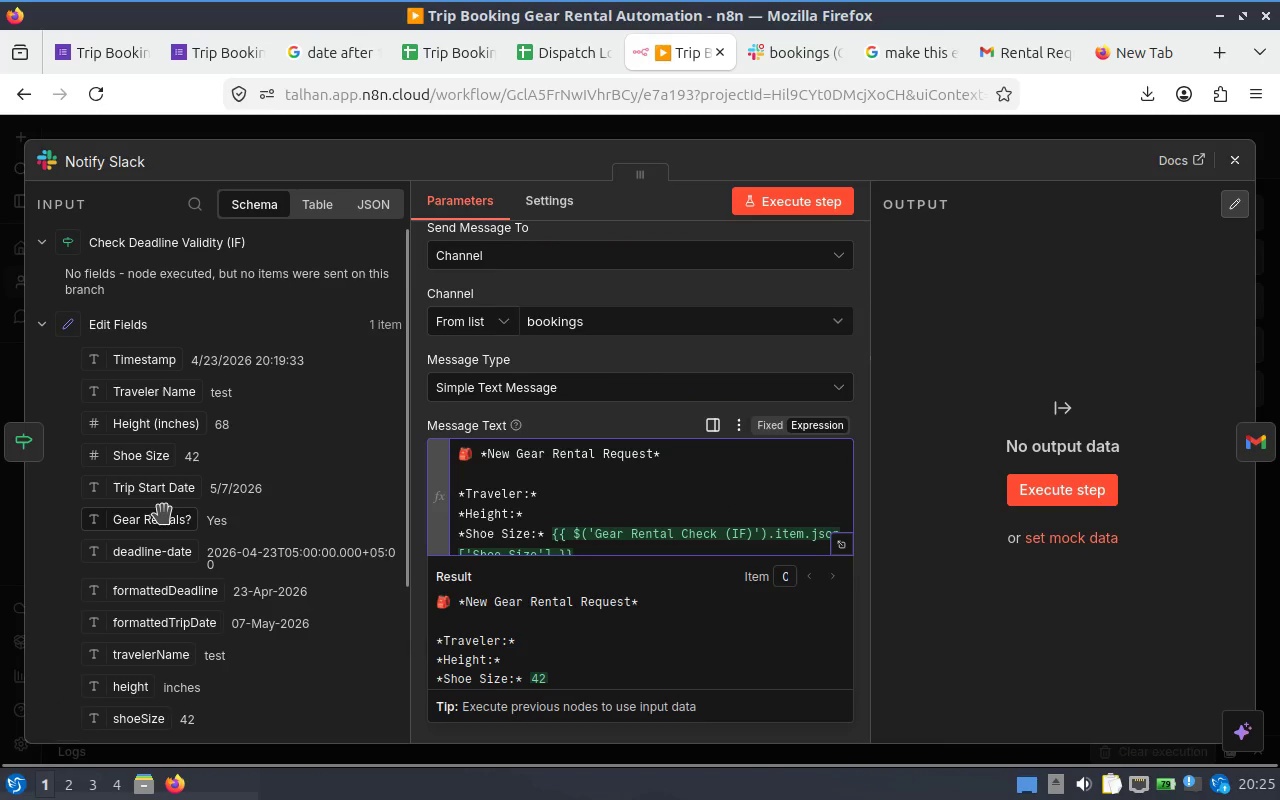 
scroll: coordinate [164, 514], scroll_direction: down, amount: 1.0
 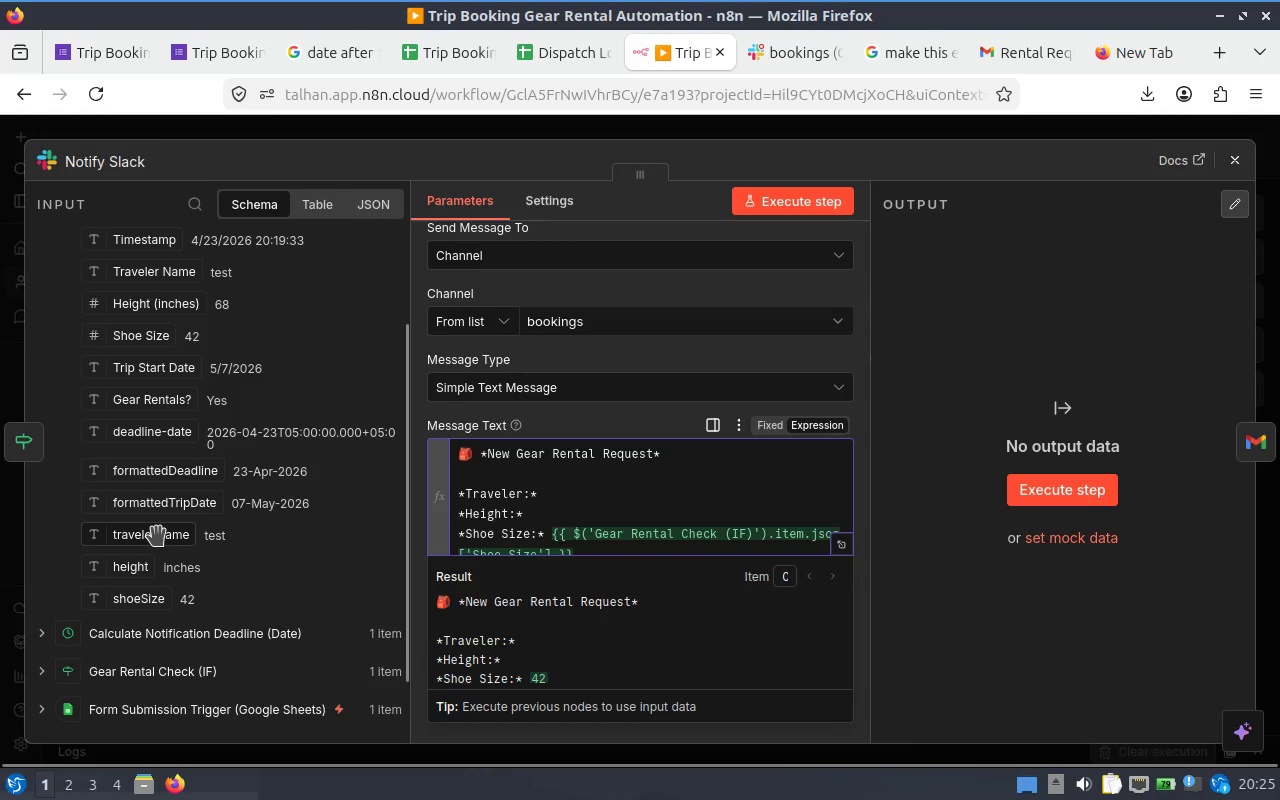 
left_click_drag(start_coordinate=[158, 536], to_coordinate=[570, 493])
 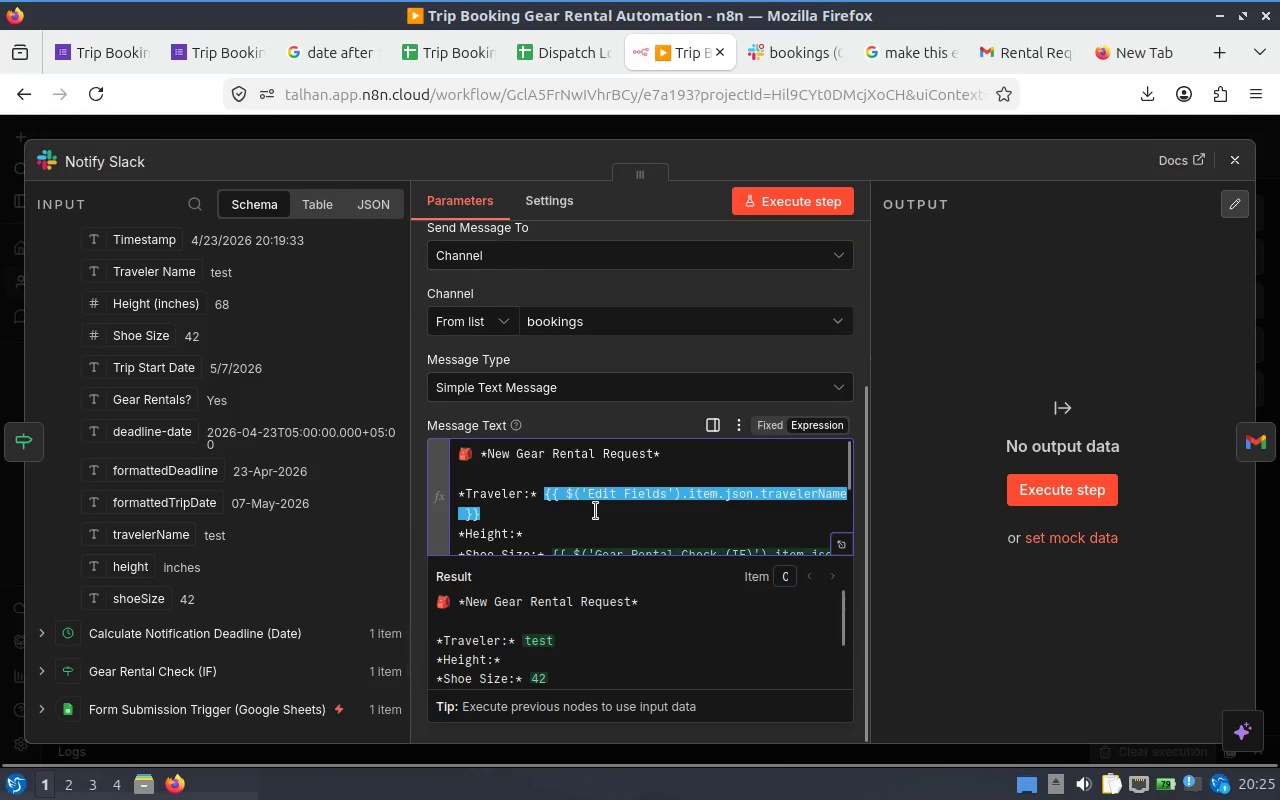 
left_click([595, 511])
 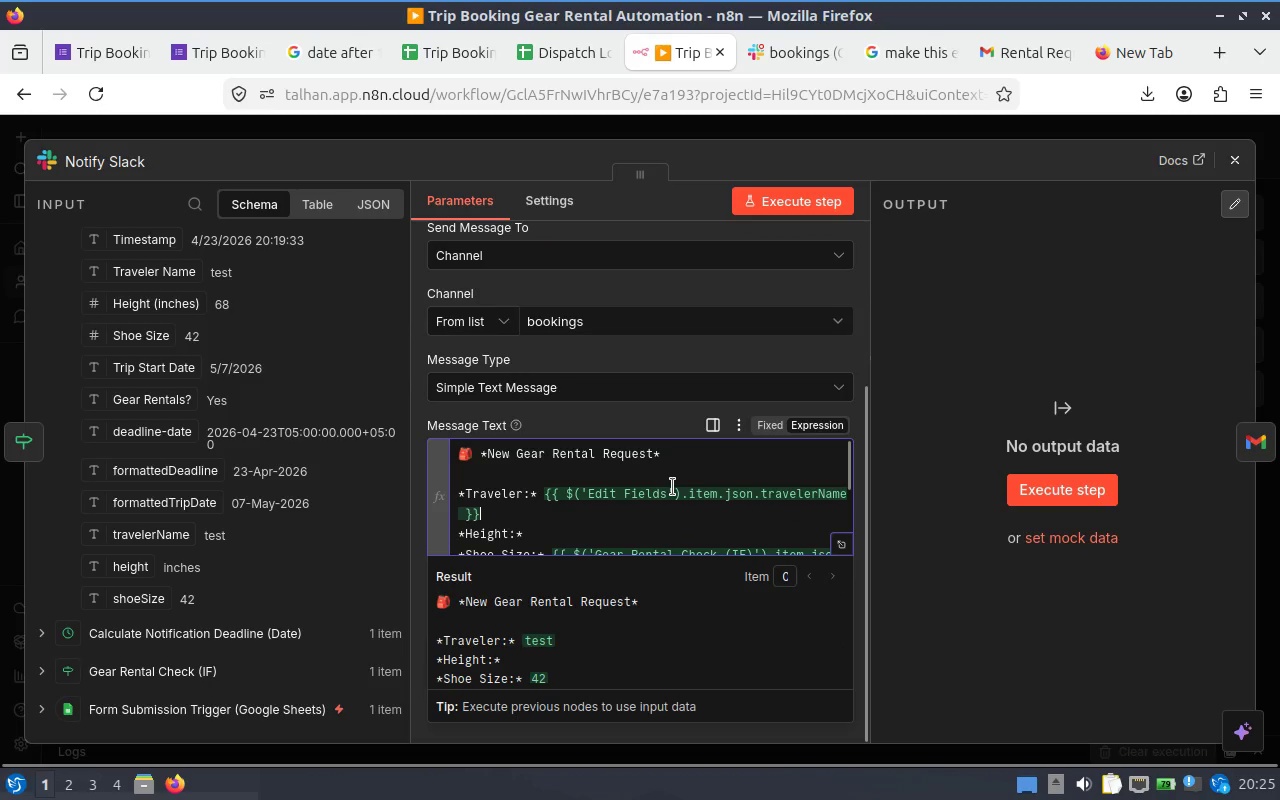 
scroll: coordinate [610, 485], scroll_direction: up, amount: 1.0
 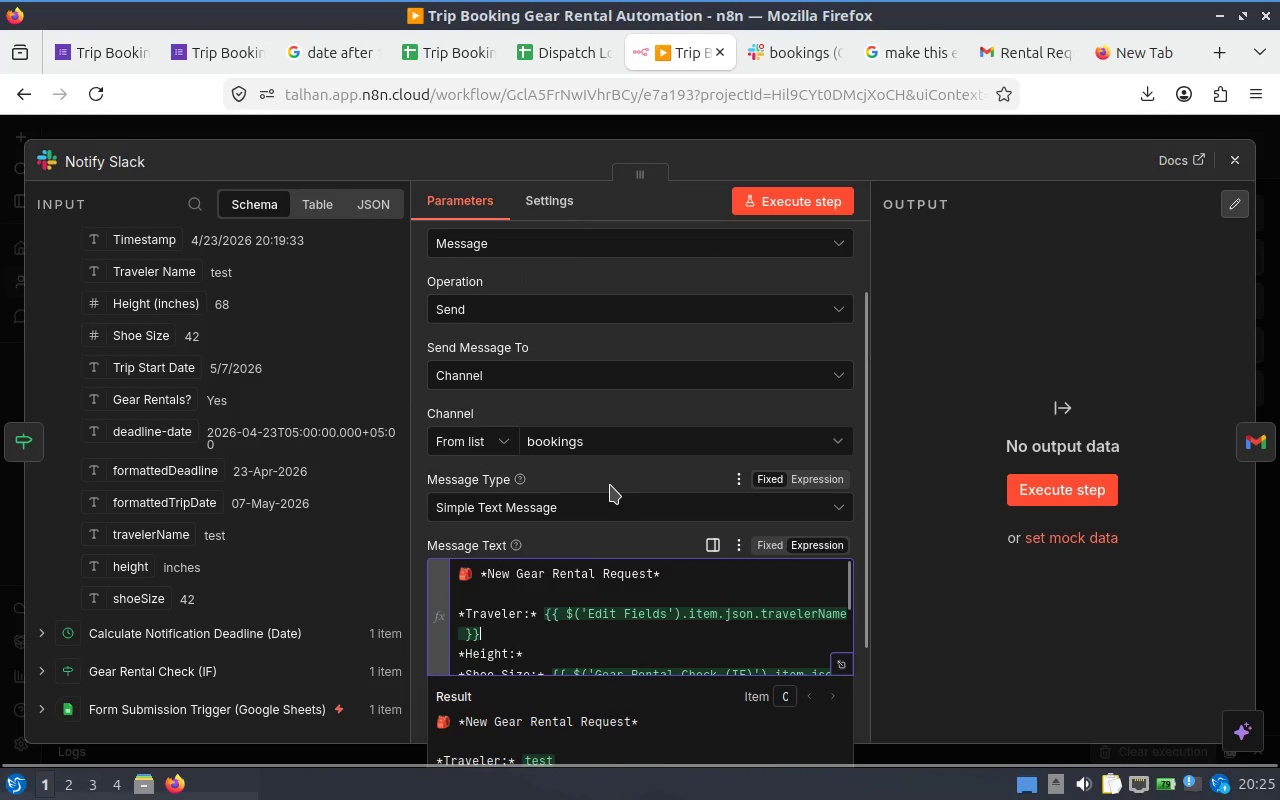 
scroll: coordinate [610, 485], scroll_direction: down, amount: 1.0
 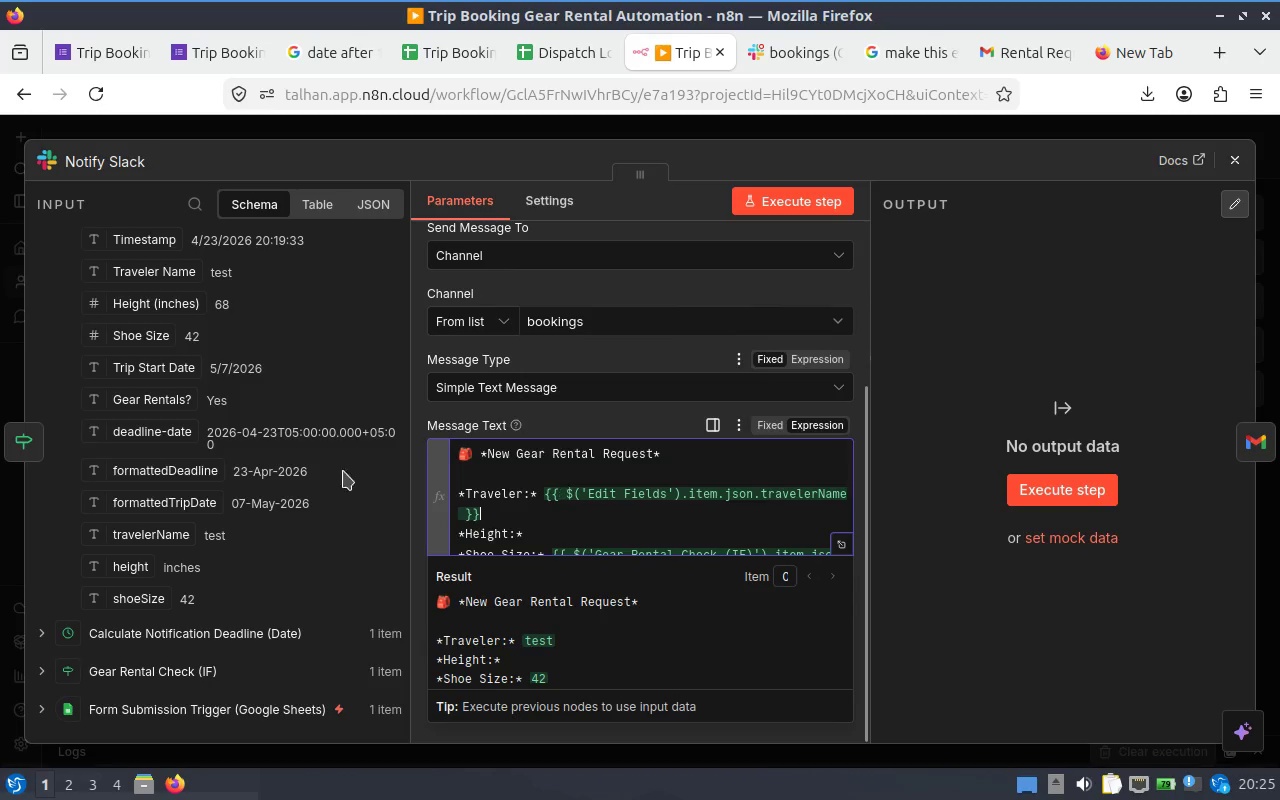 
scroll: coordinate [140, 403], scroll_direction: up, amount: 4.0
 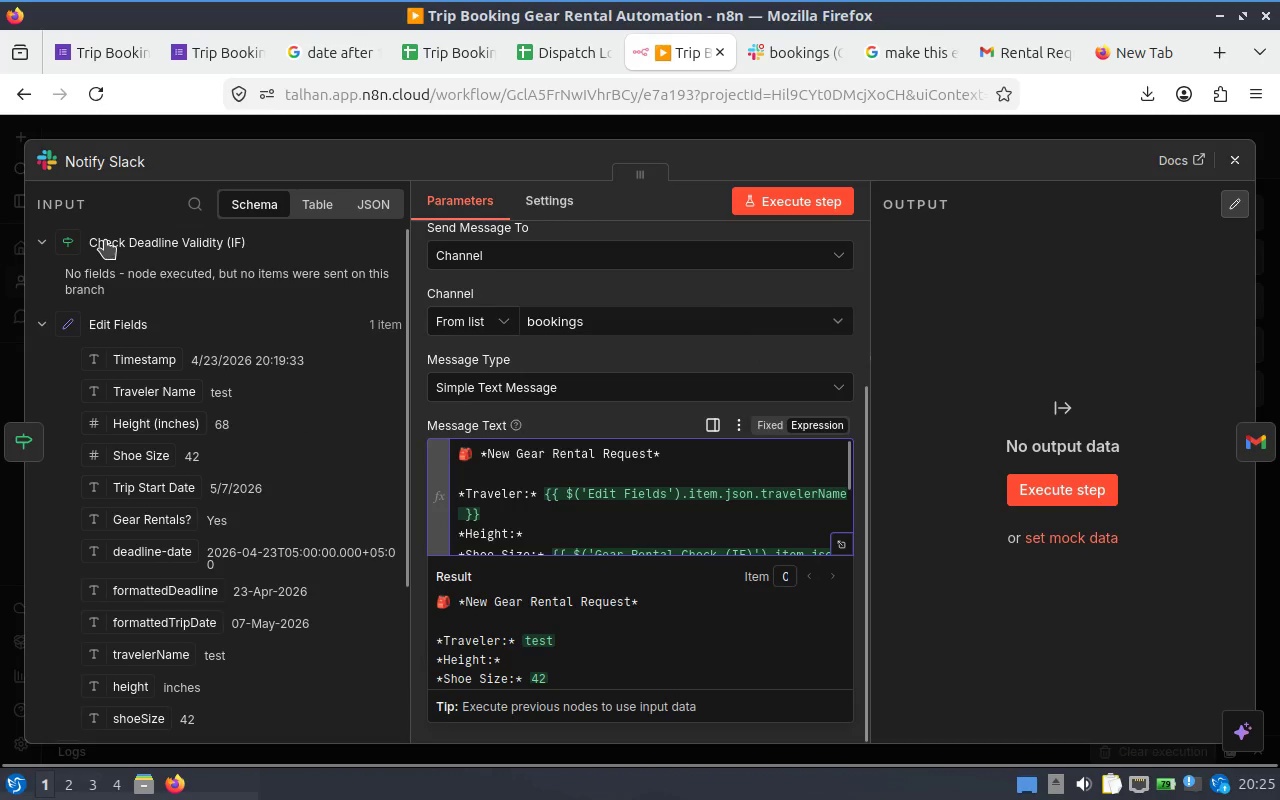 
left_click([105, 240])
 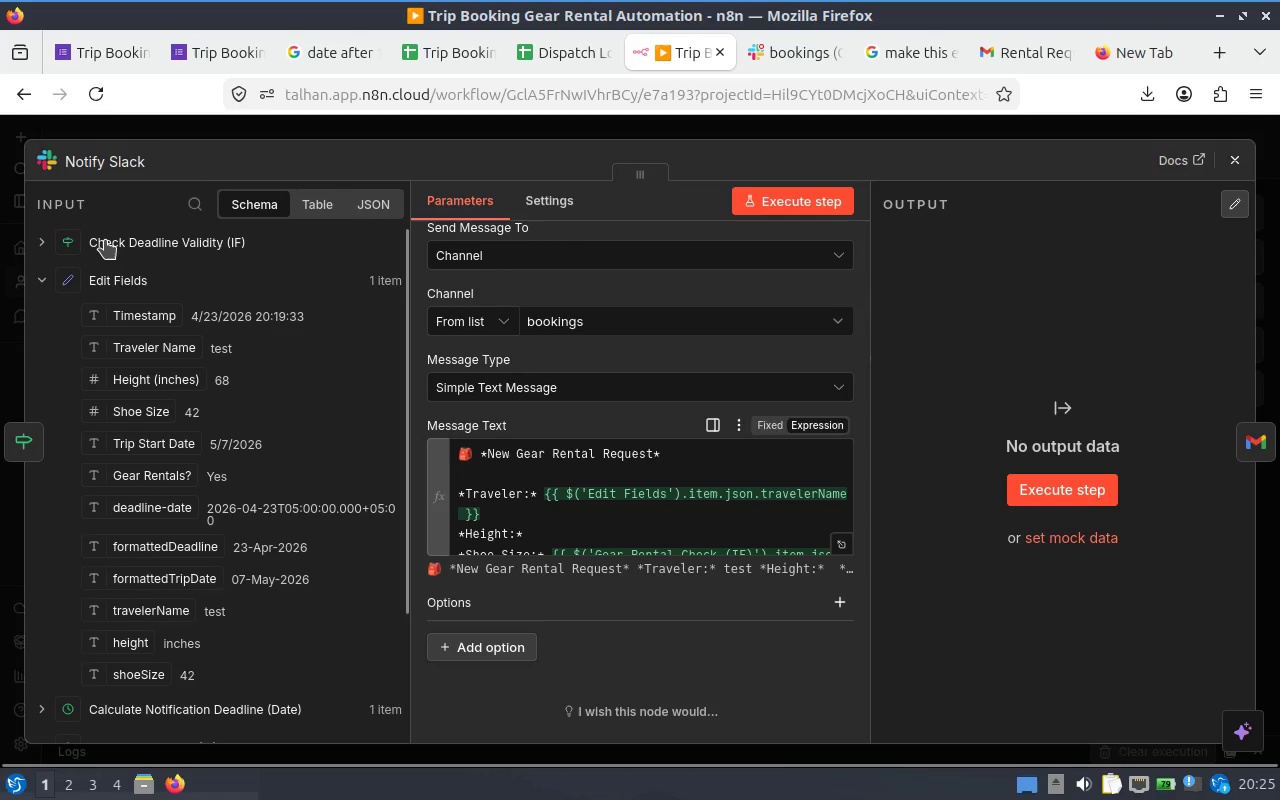 
left_click([105, 240])
 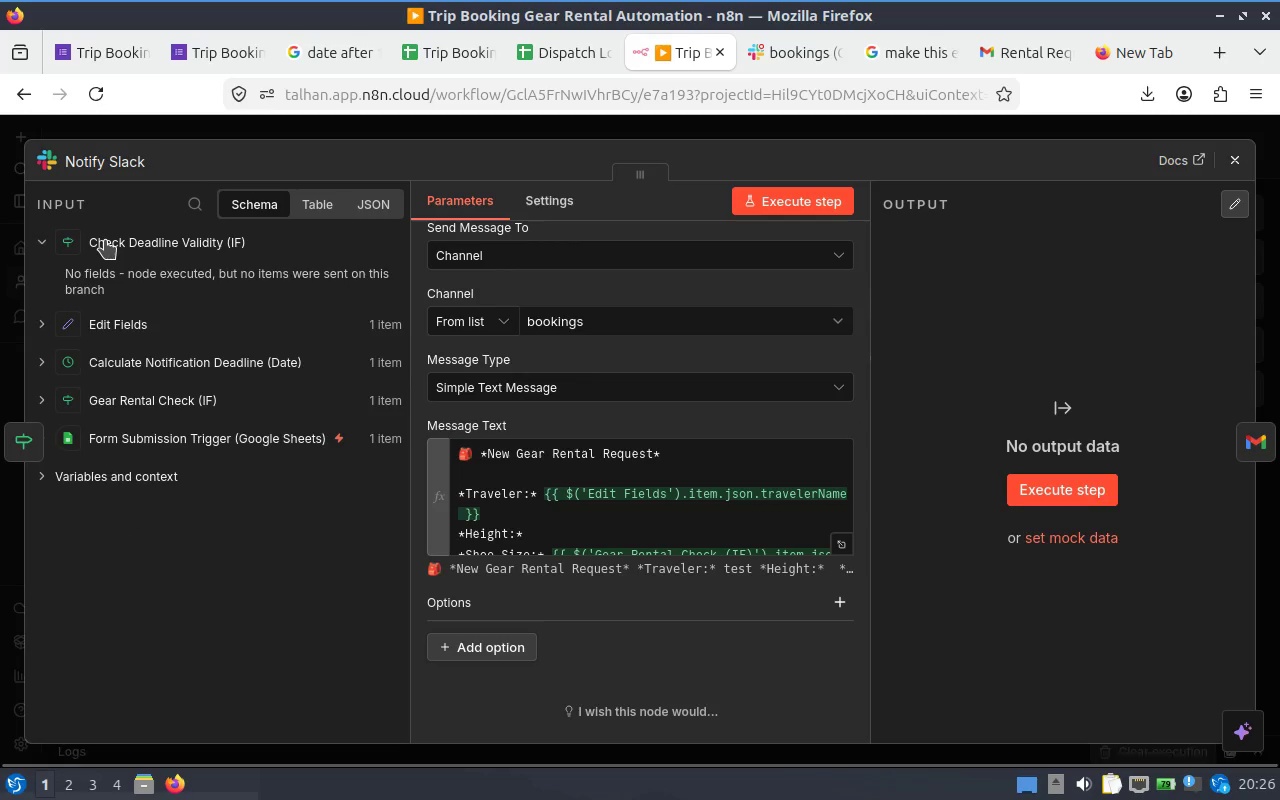 
right_click([105, 240])
 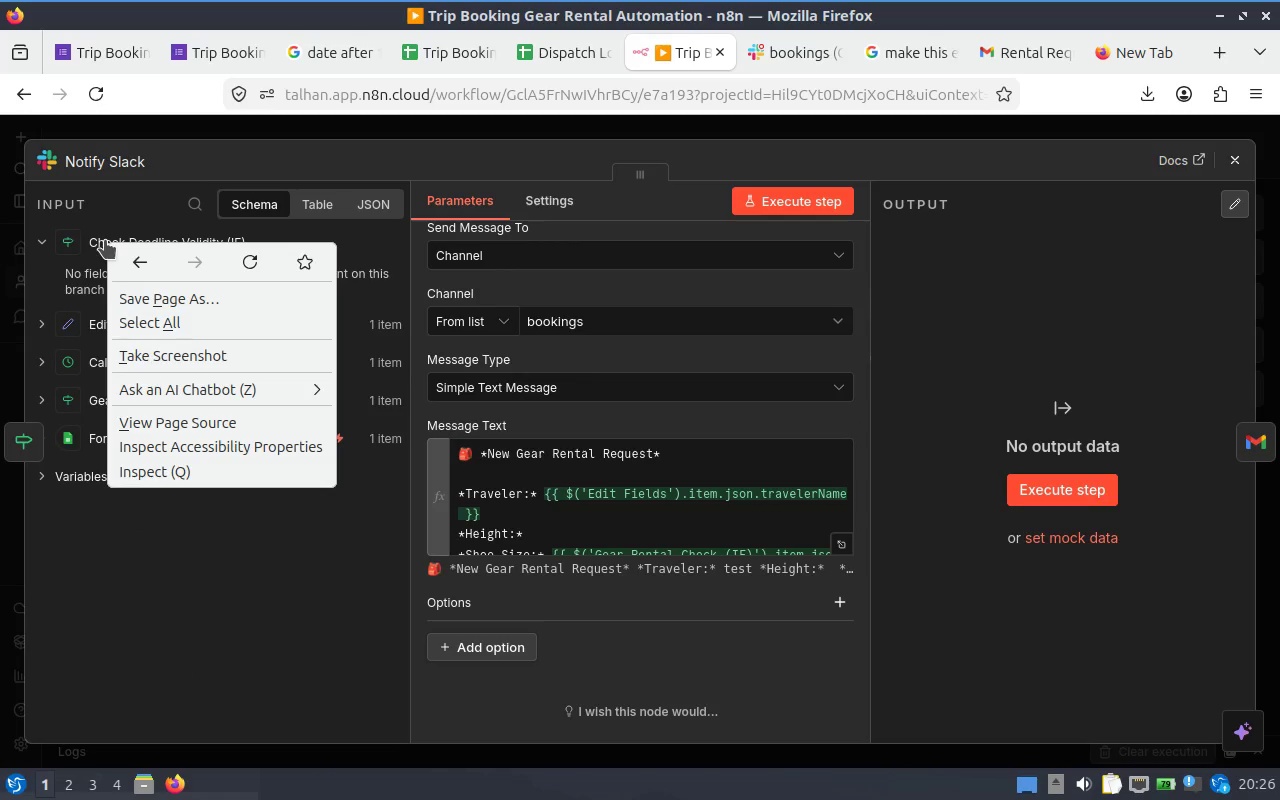 
left_click([75, 240])
 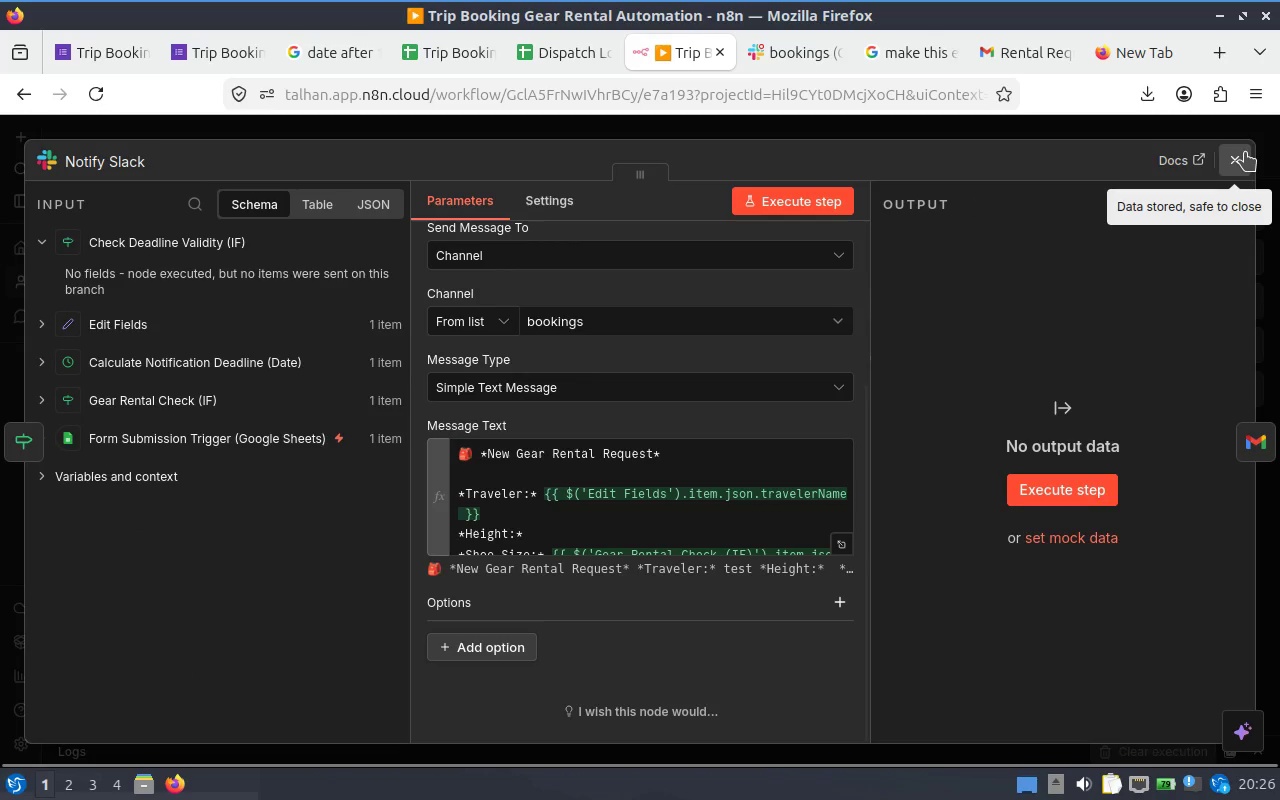 
left_click([1245, 152])
 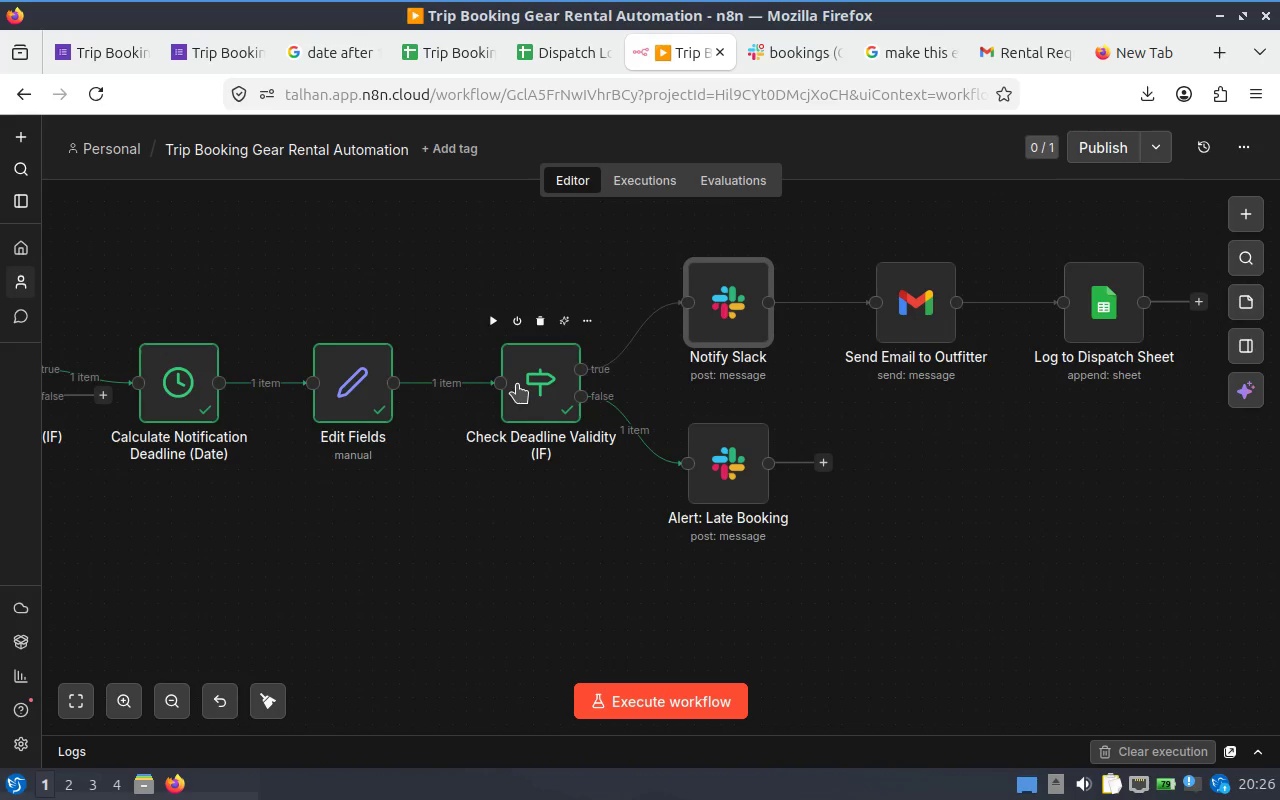 
left_click([517, 384])
 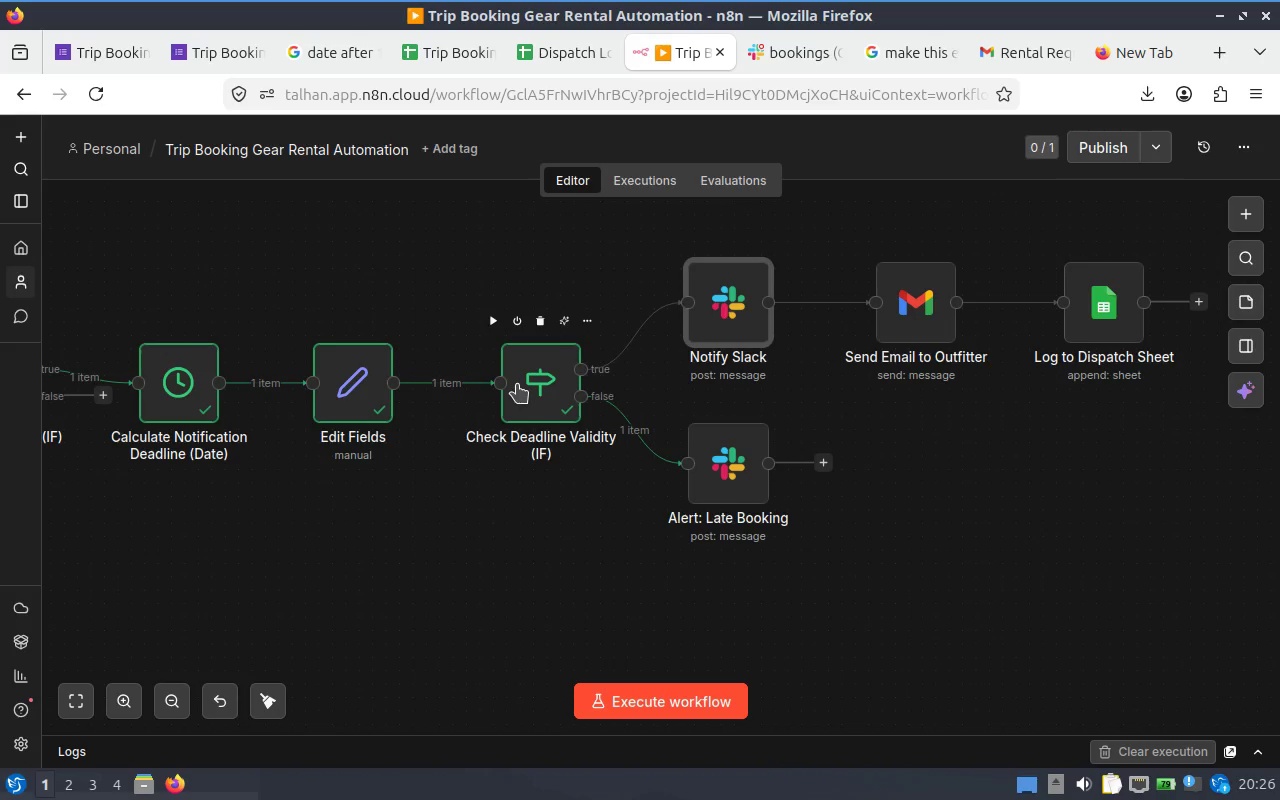 
left_click([517, 384])
 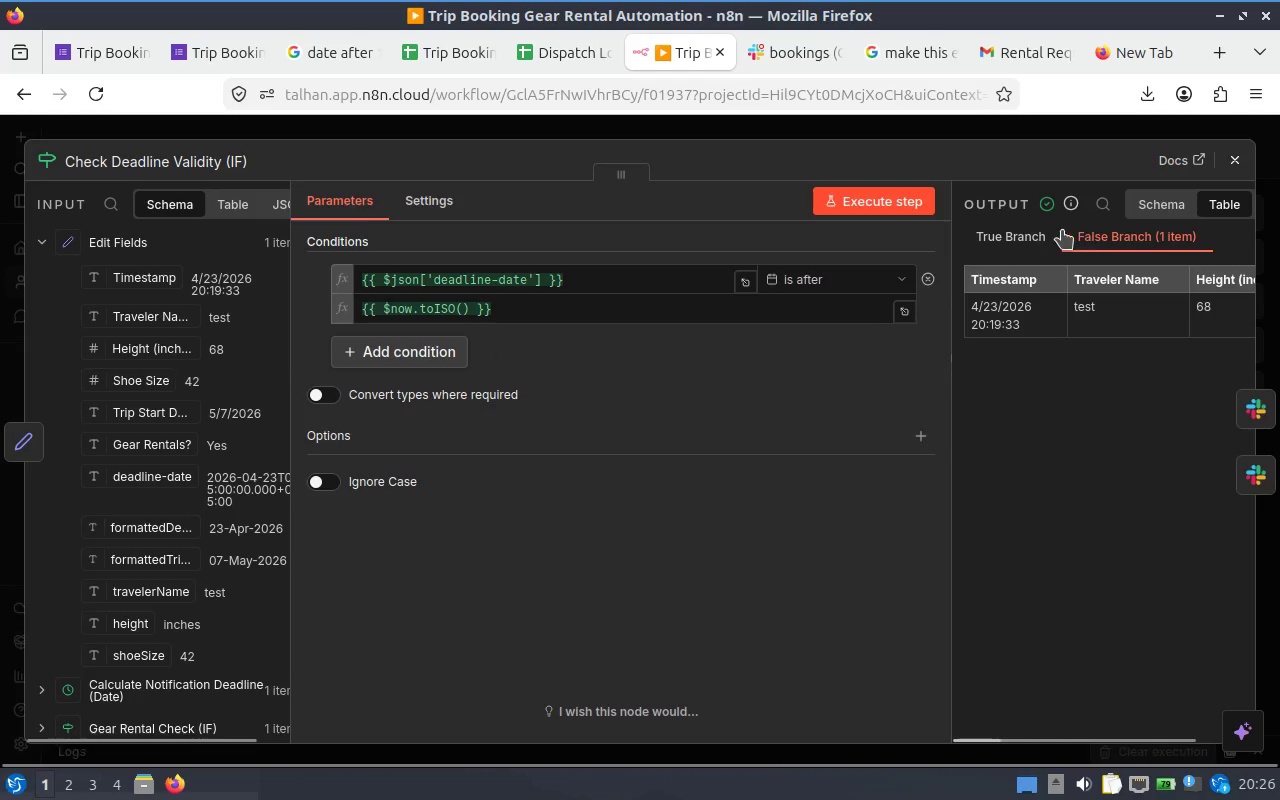 
left_click([1020, 236])
 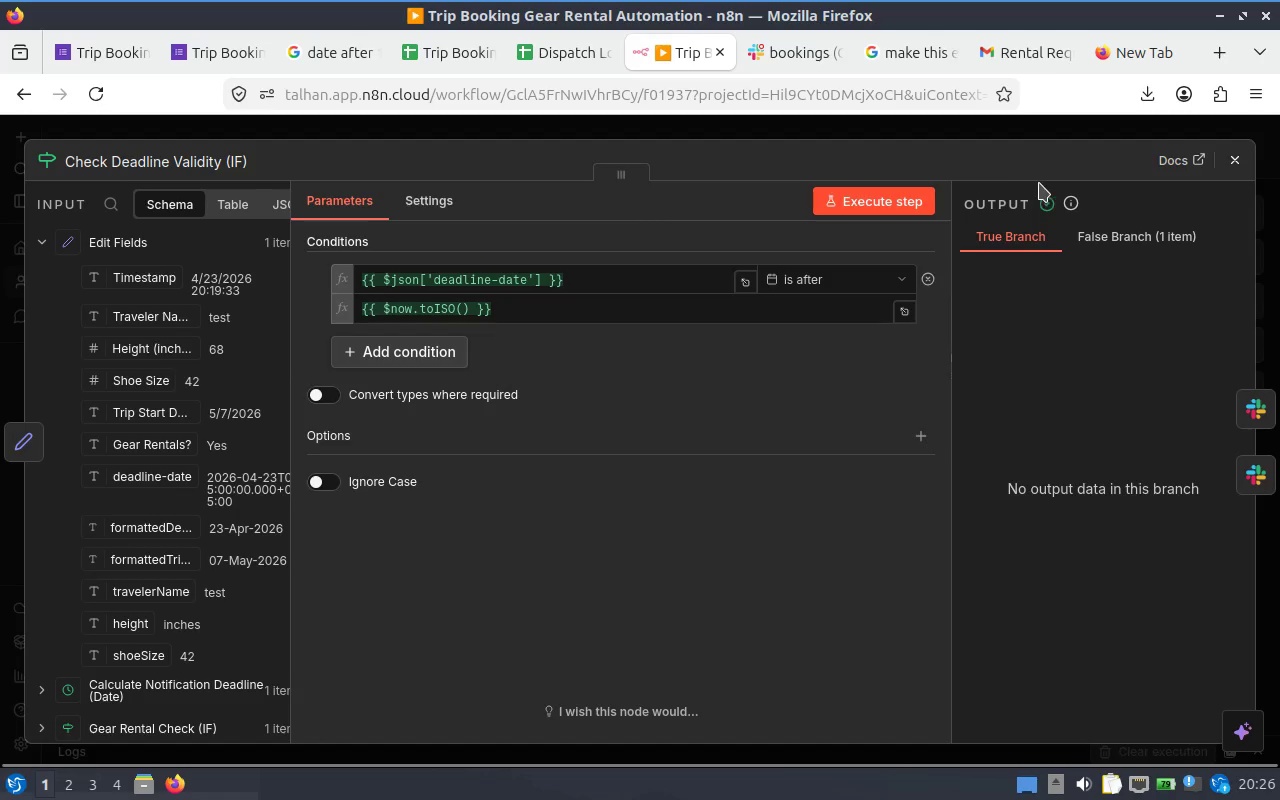 
left_click([1040, 207])
 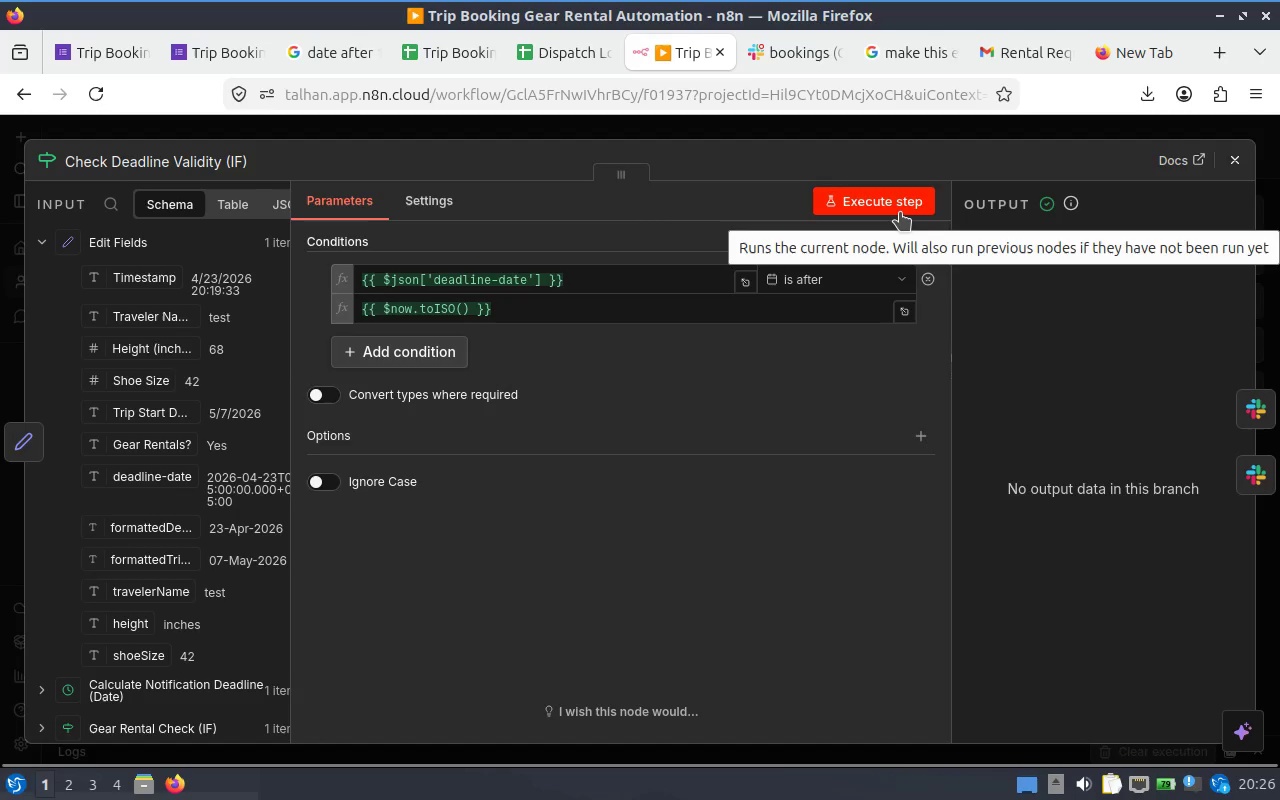 
left_click([900, 212])
 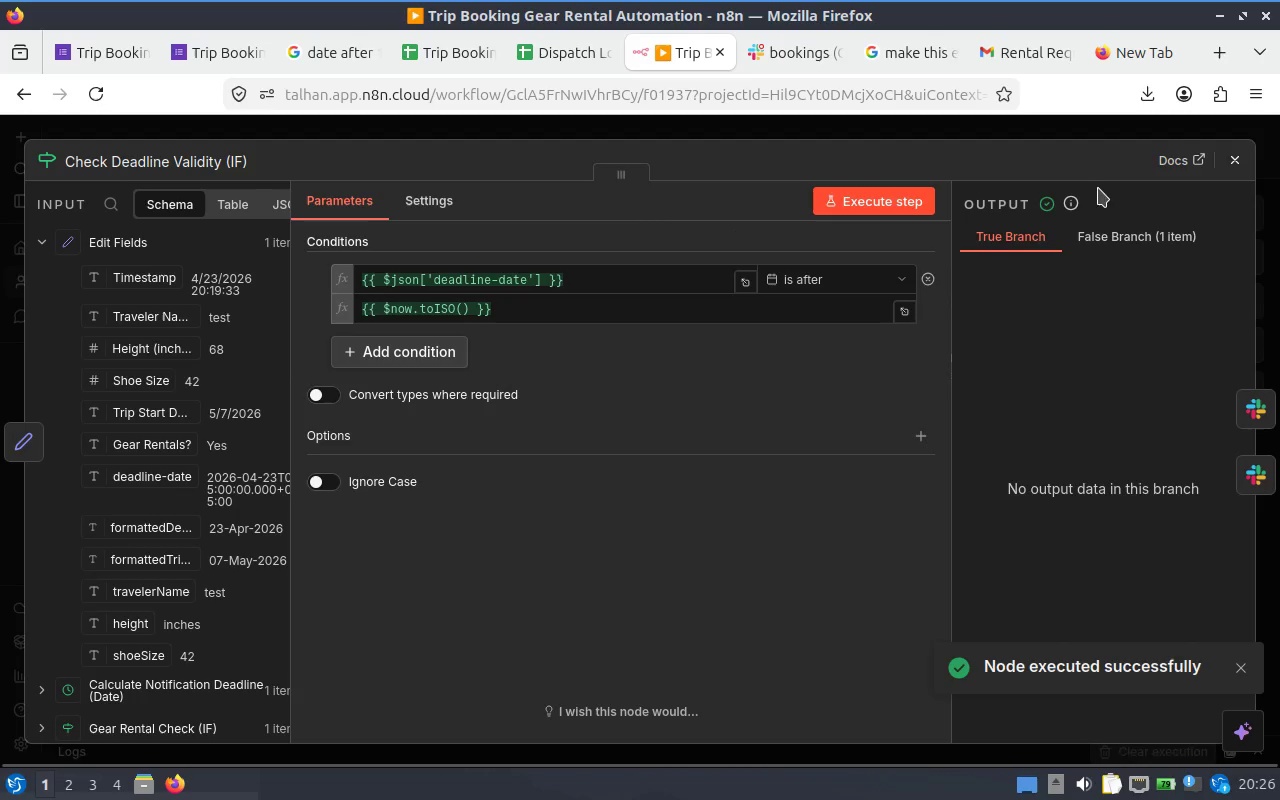 
left_click([1234, 165])
 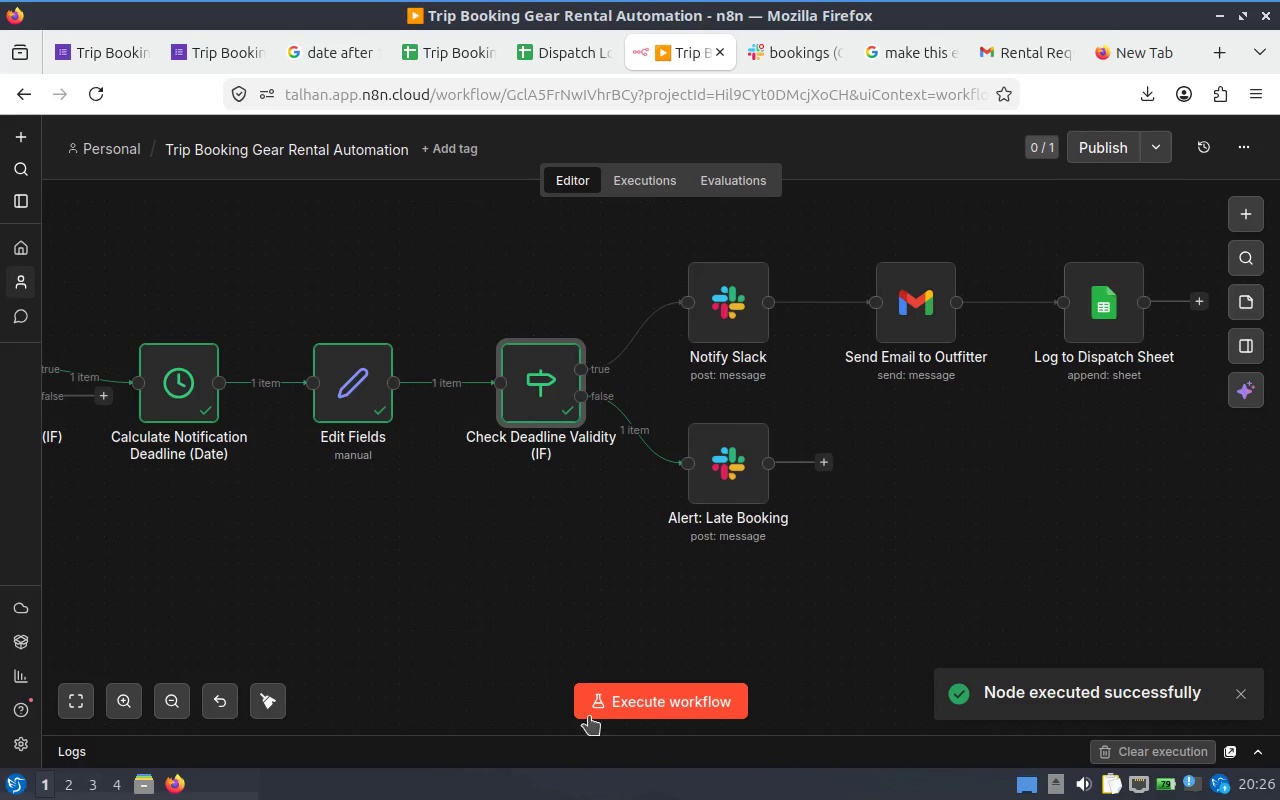 
left_click([646, 698])
 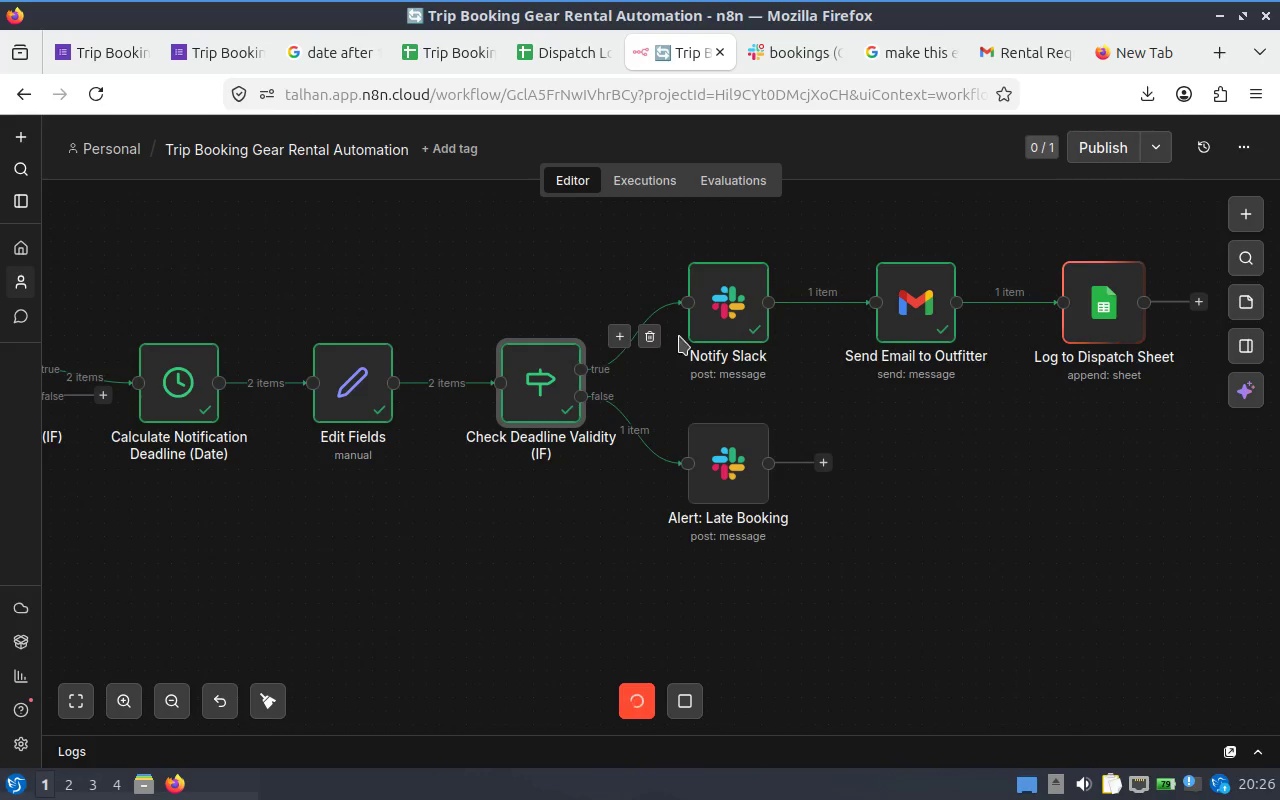 
wait(7.65)
 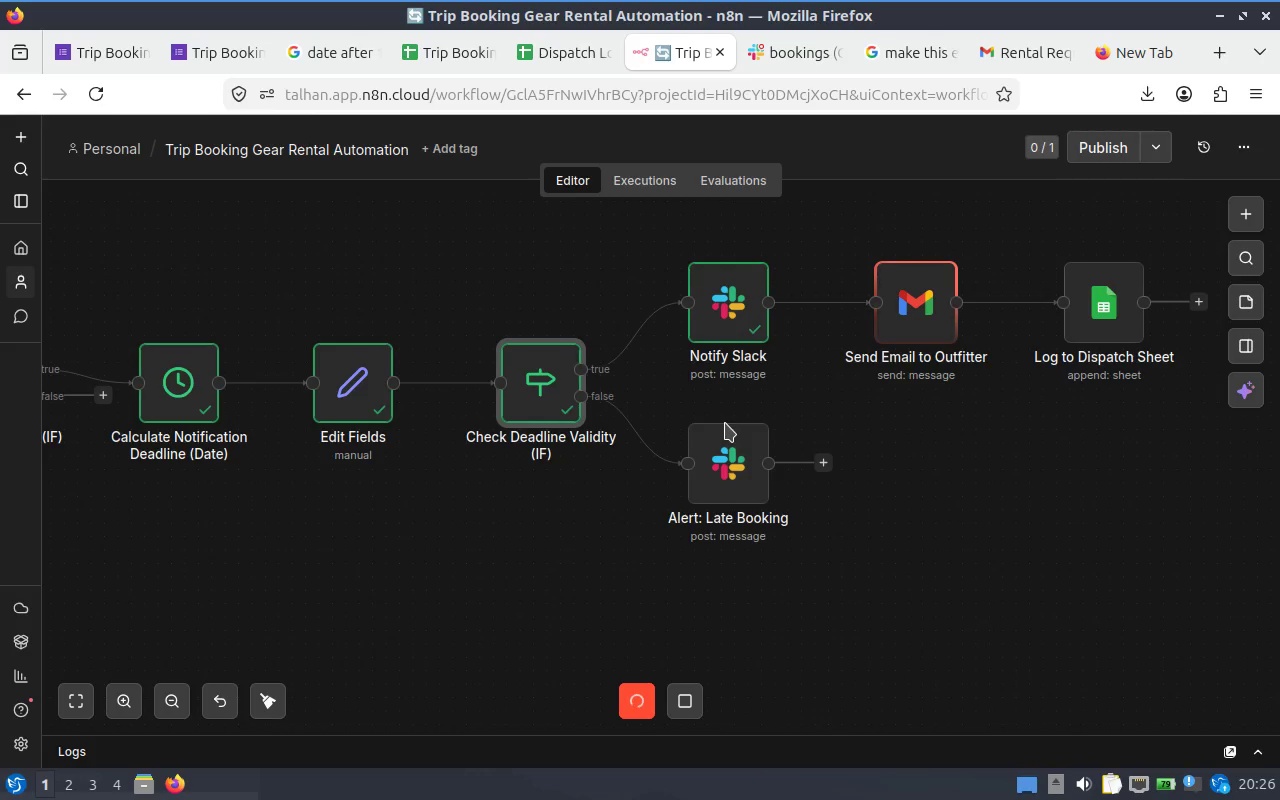 
double_click([505, 378])
 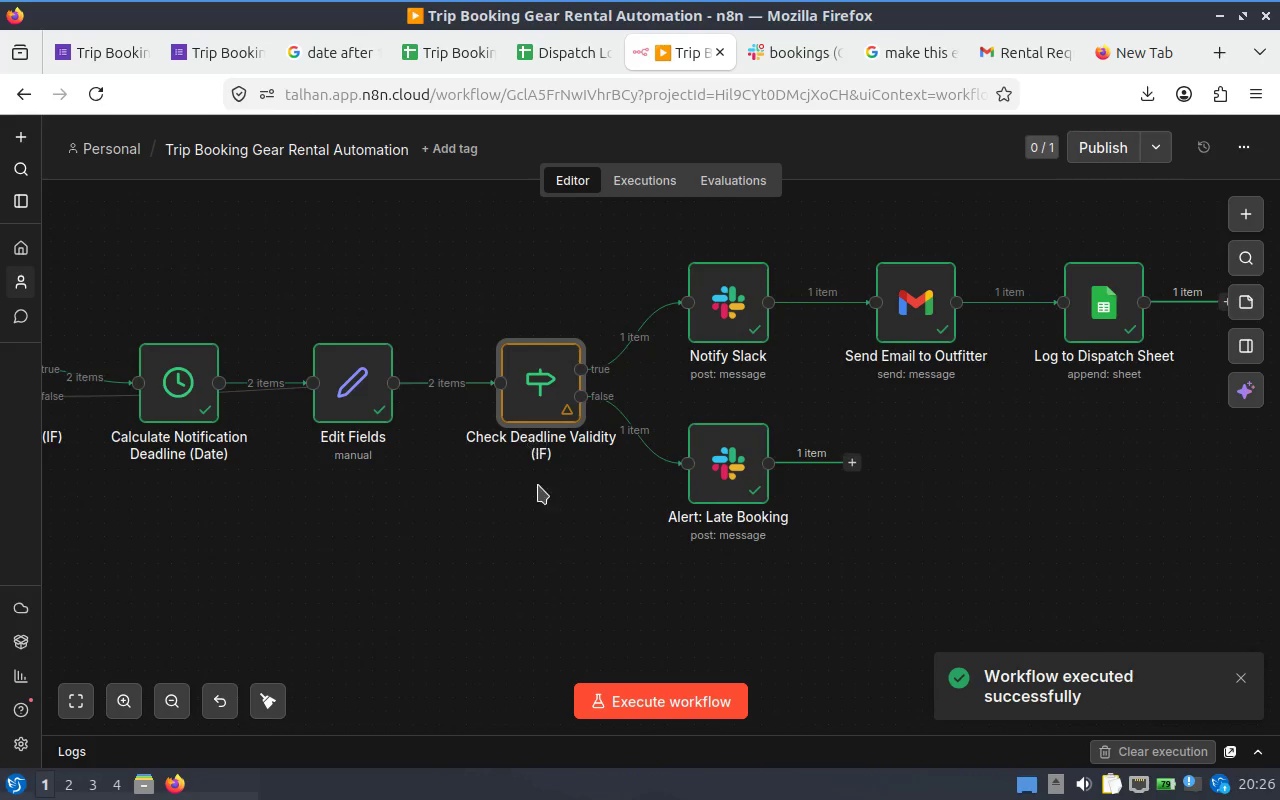 
left_click([539, 505])
 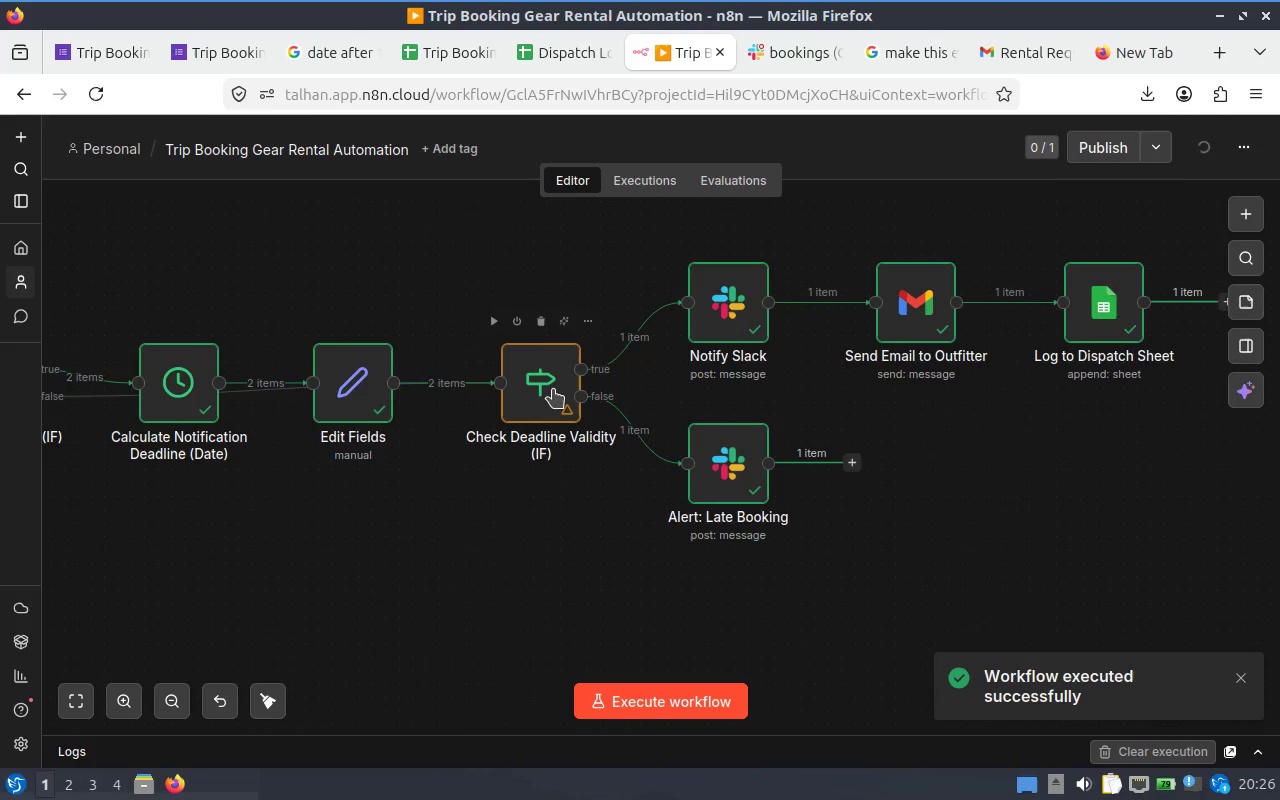 
left_click([553, 389])
 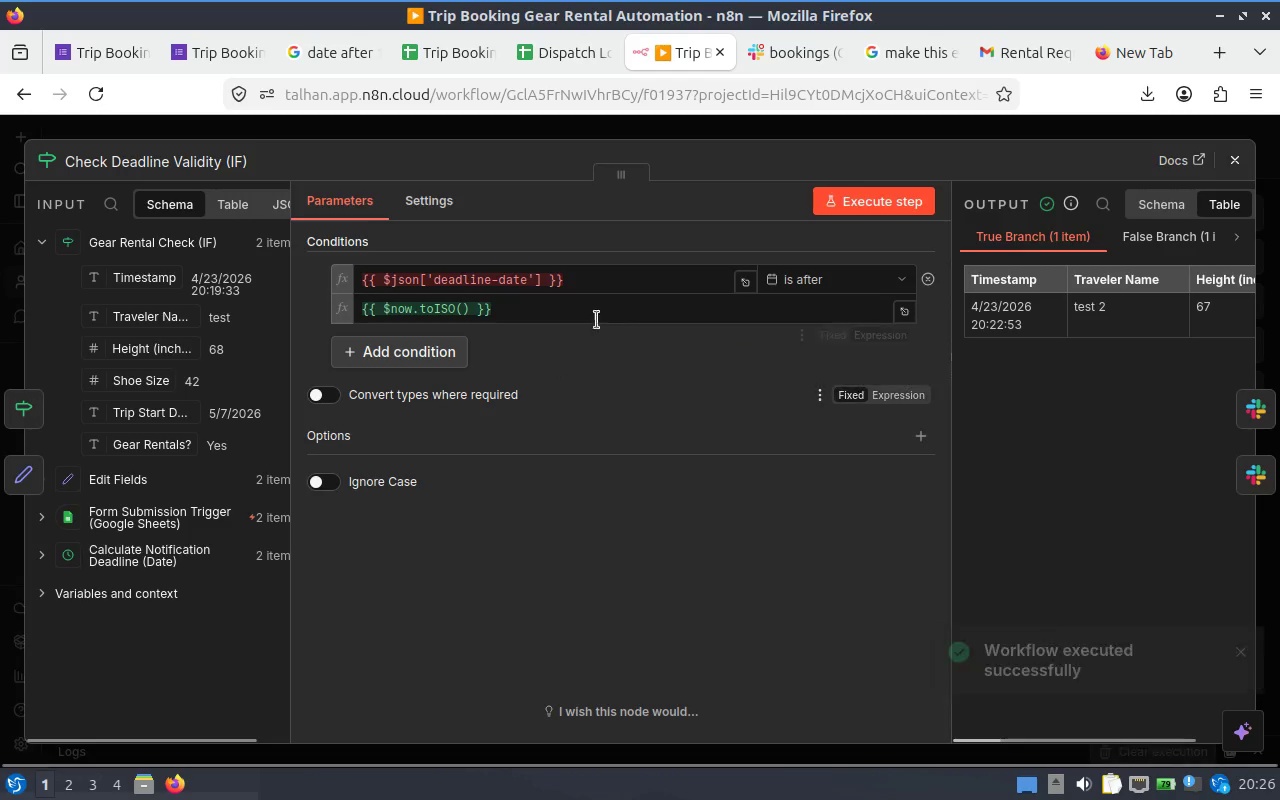 
left_click([570, 280])
 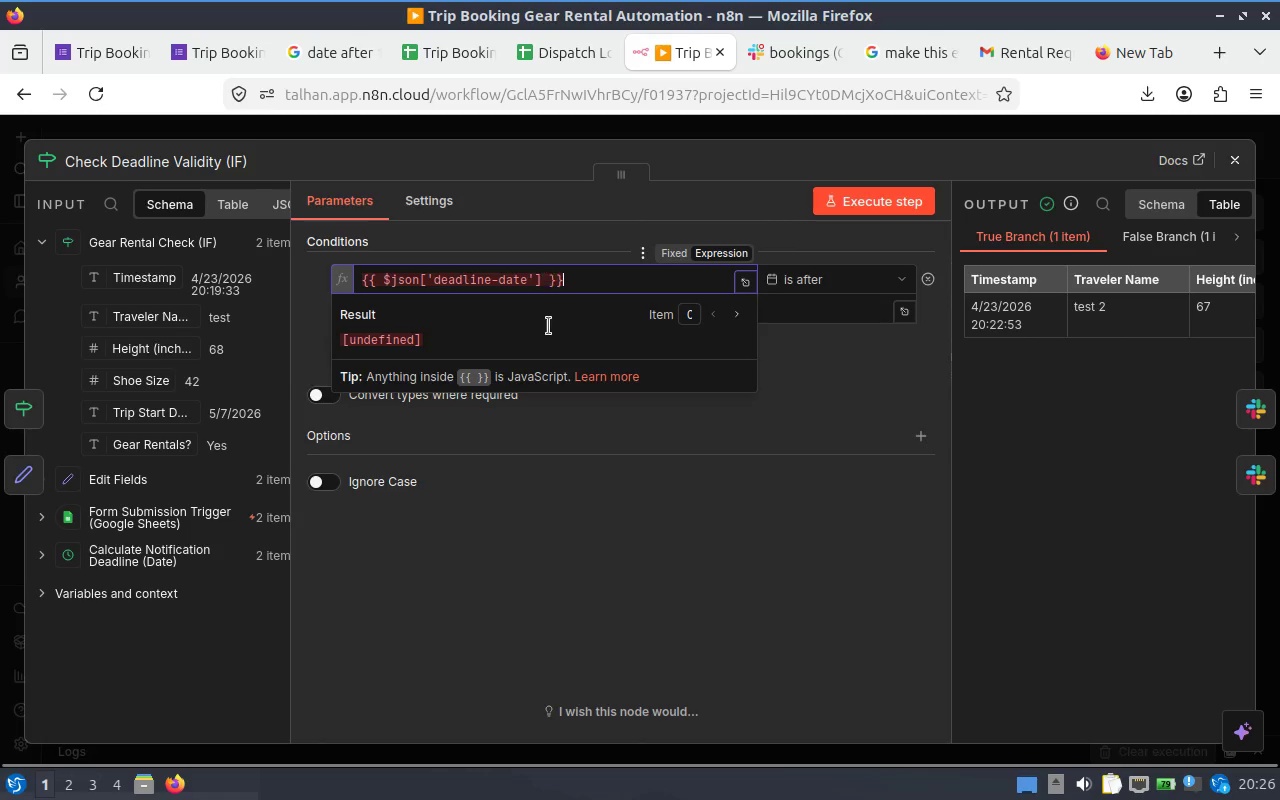 
left_click([550, 647])
 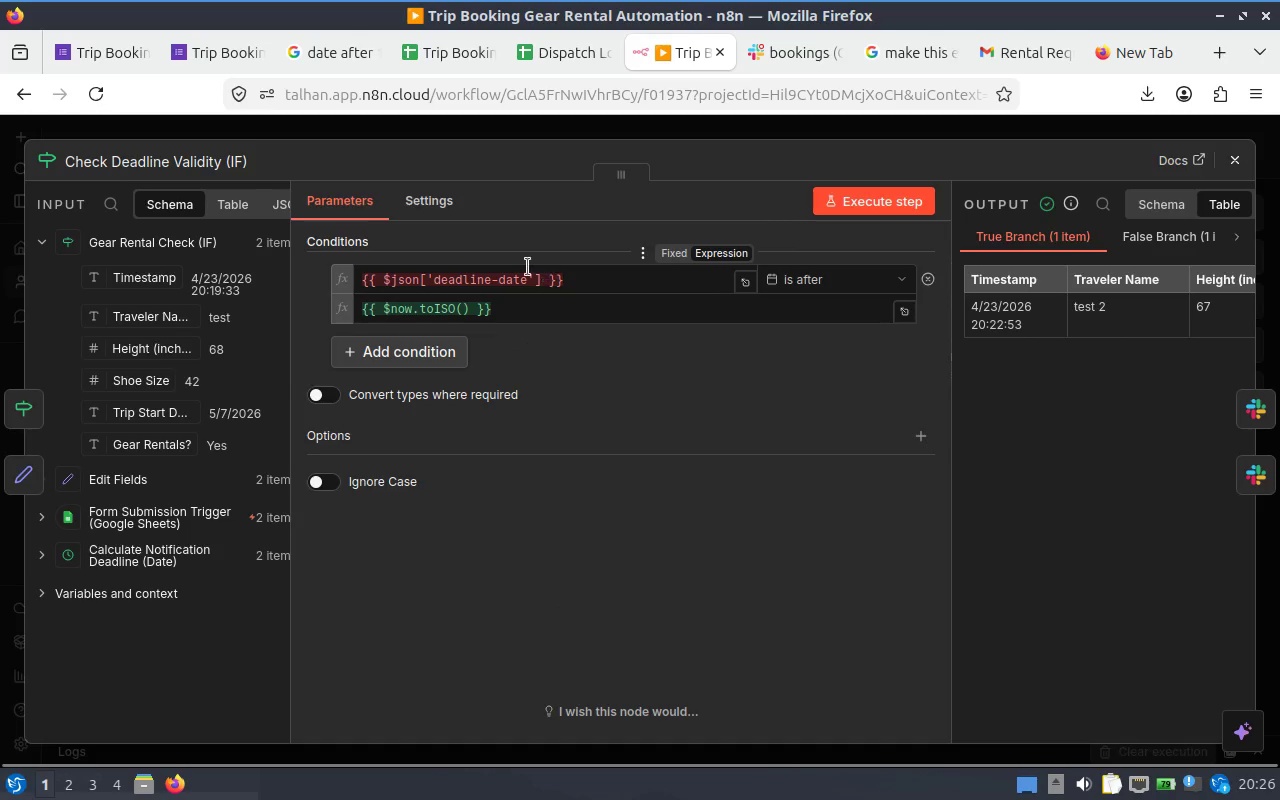 
left_click([526, 267])
 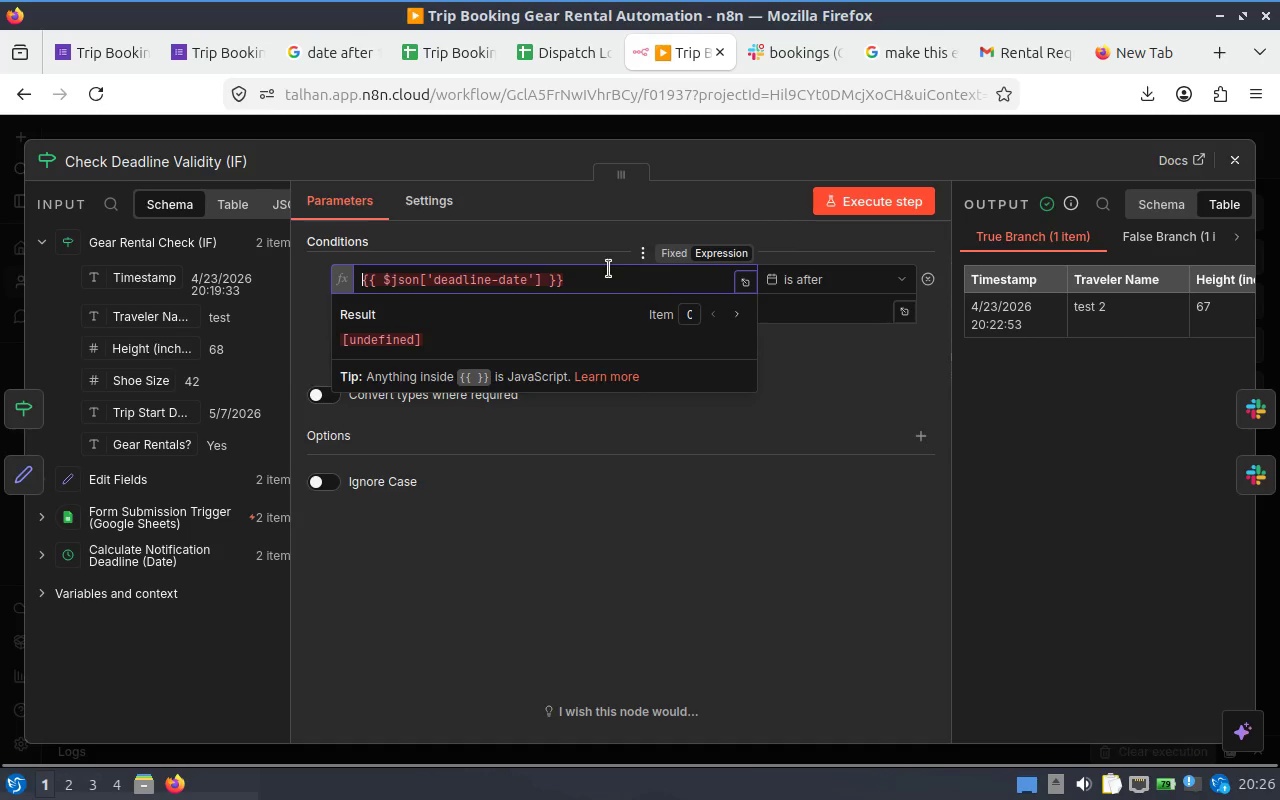 
left_click([517, 630])
 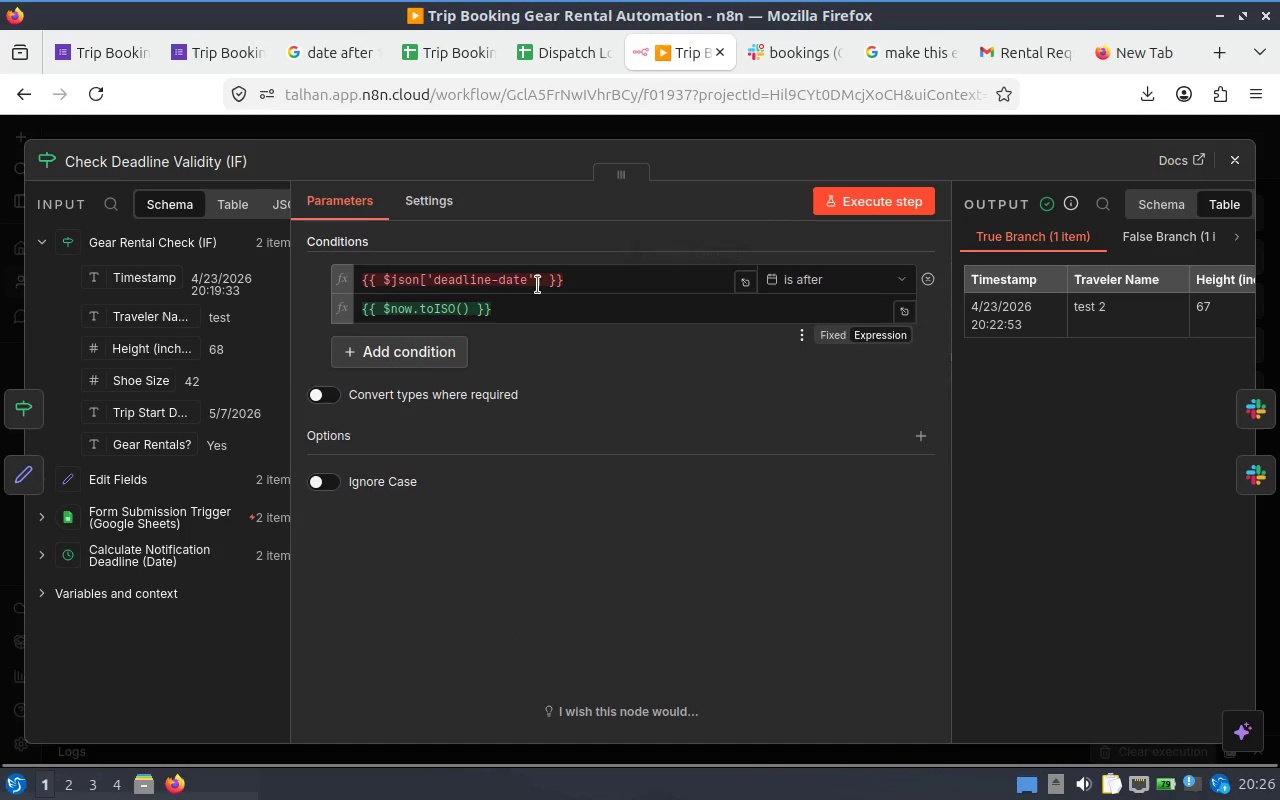 
left_click([520, 272])
 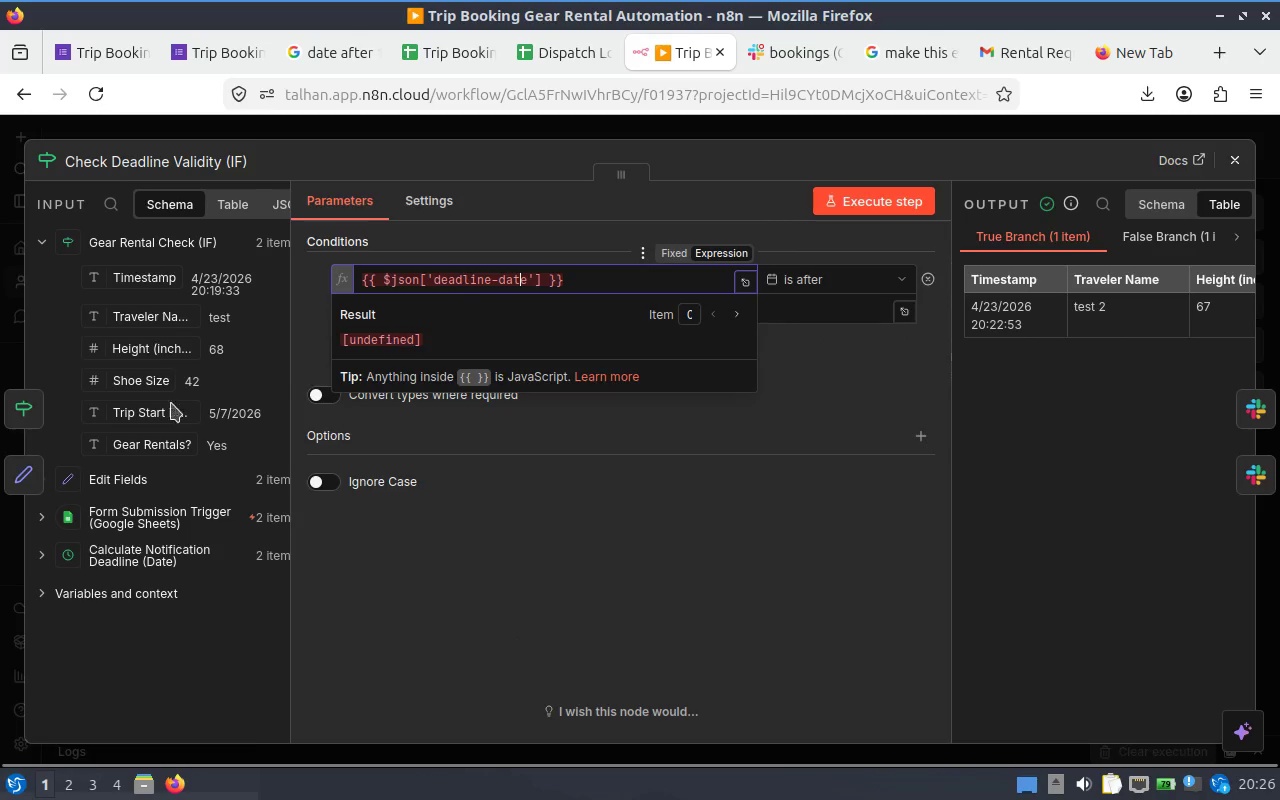 
scroll: coordinate [112, 441], scroll_direction: up, amount: 6.0
 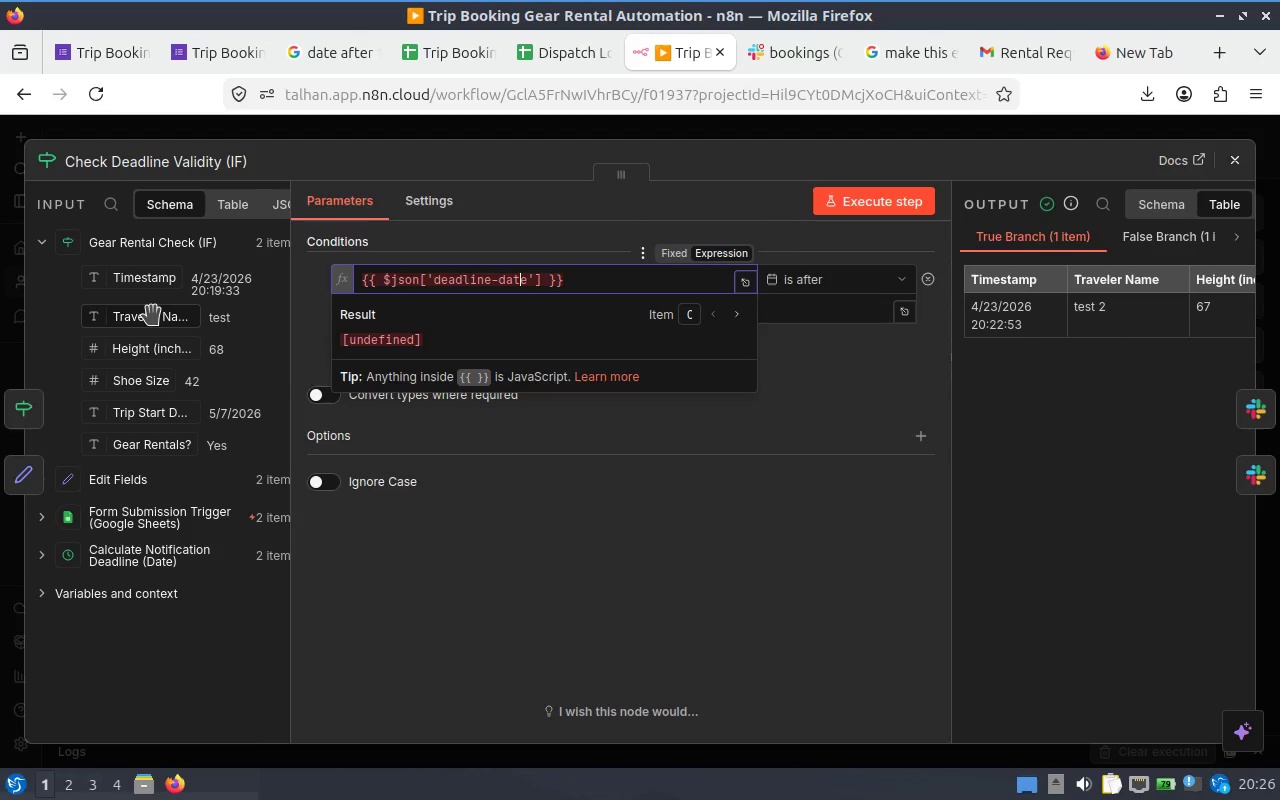 
wait(21.76)
 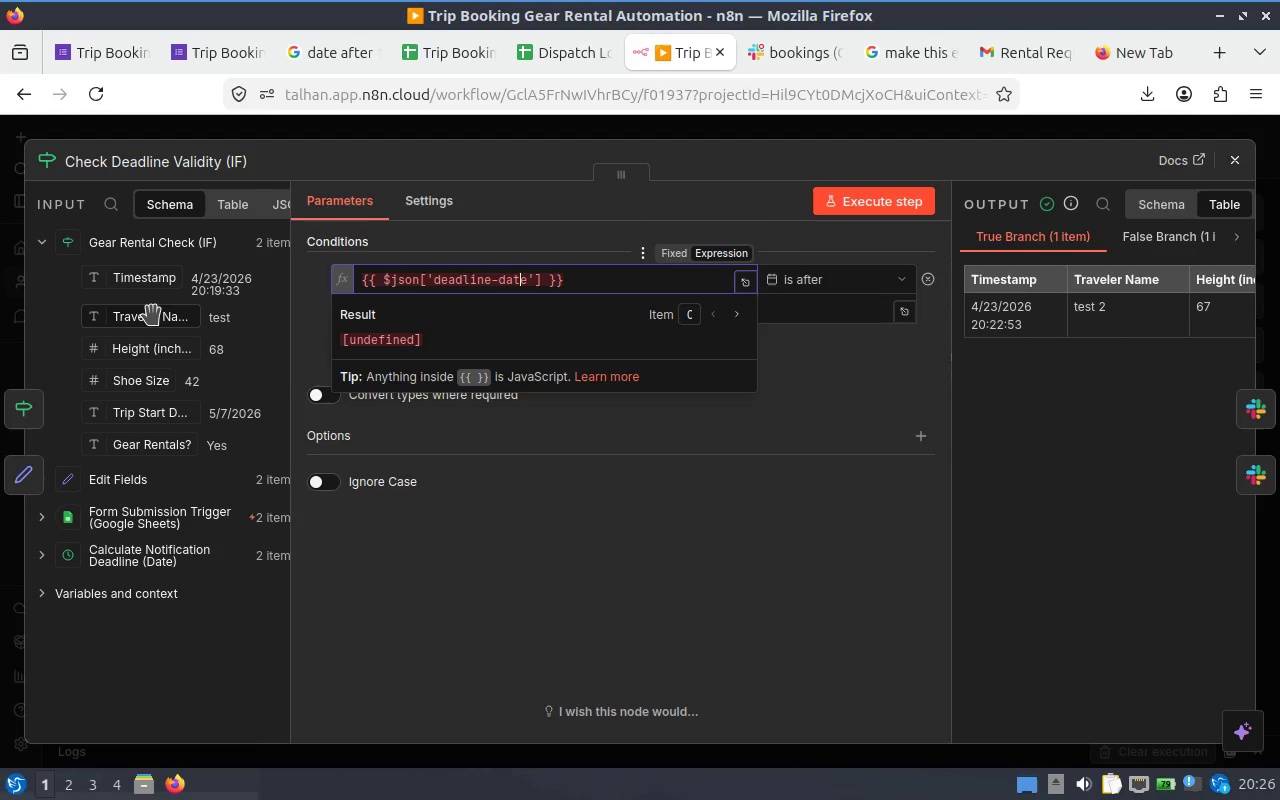 
left_click([1245, 149])
 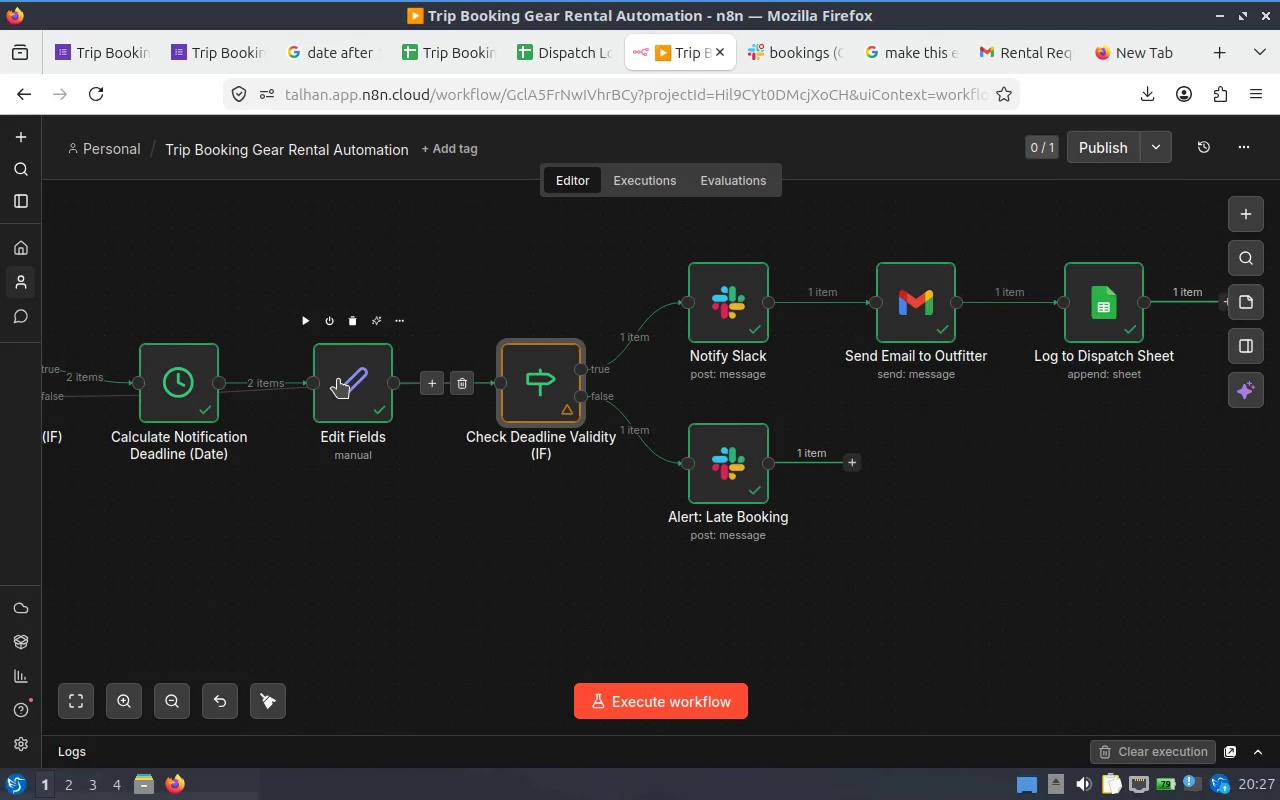 
double_click([338, 379])
 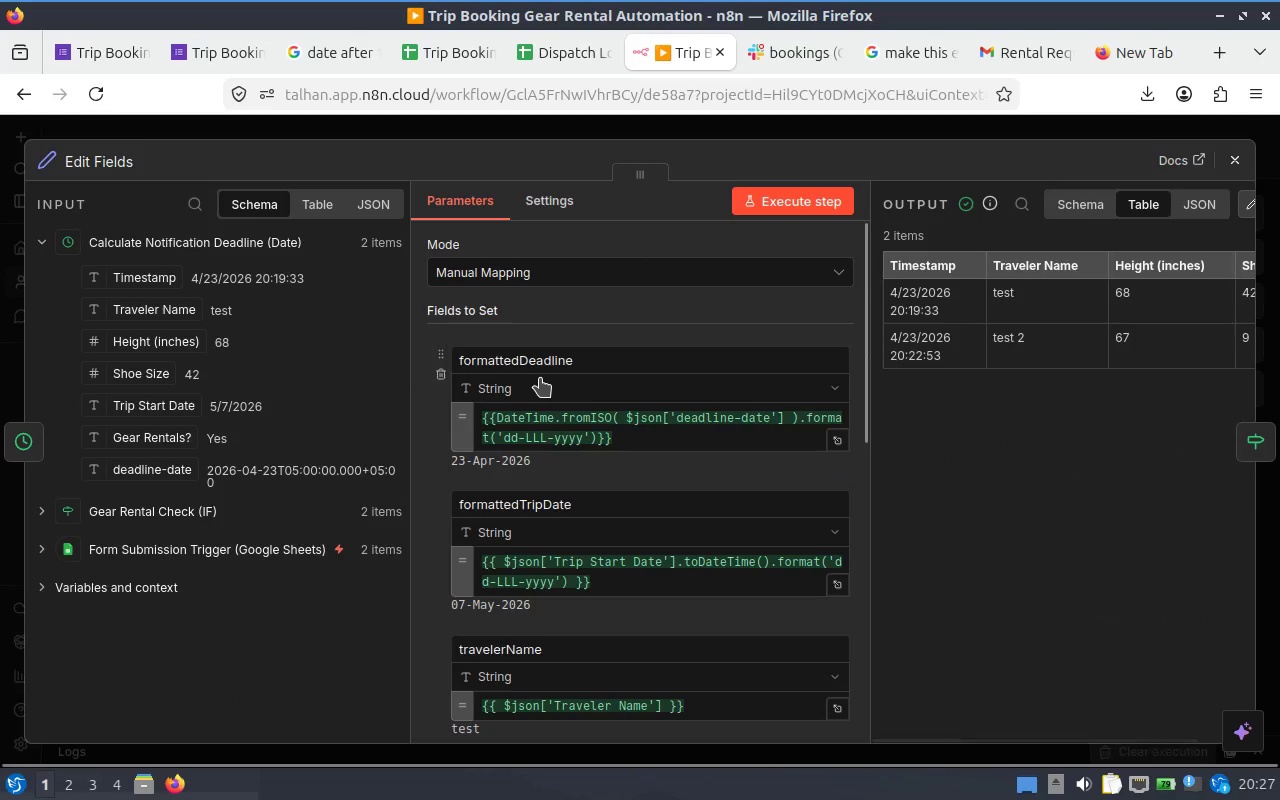 
scroll: coordinate [625, 422], scroll_direction: down, amount: 4.0
 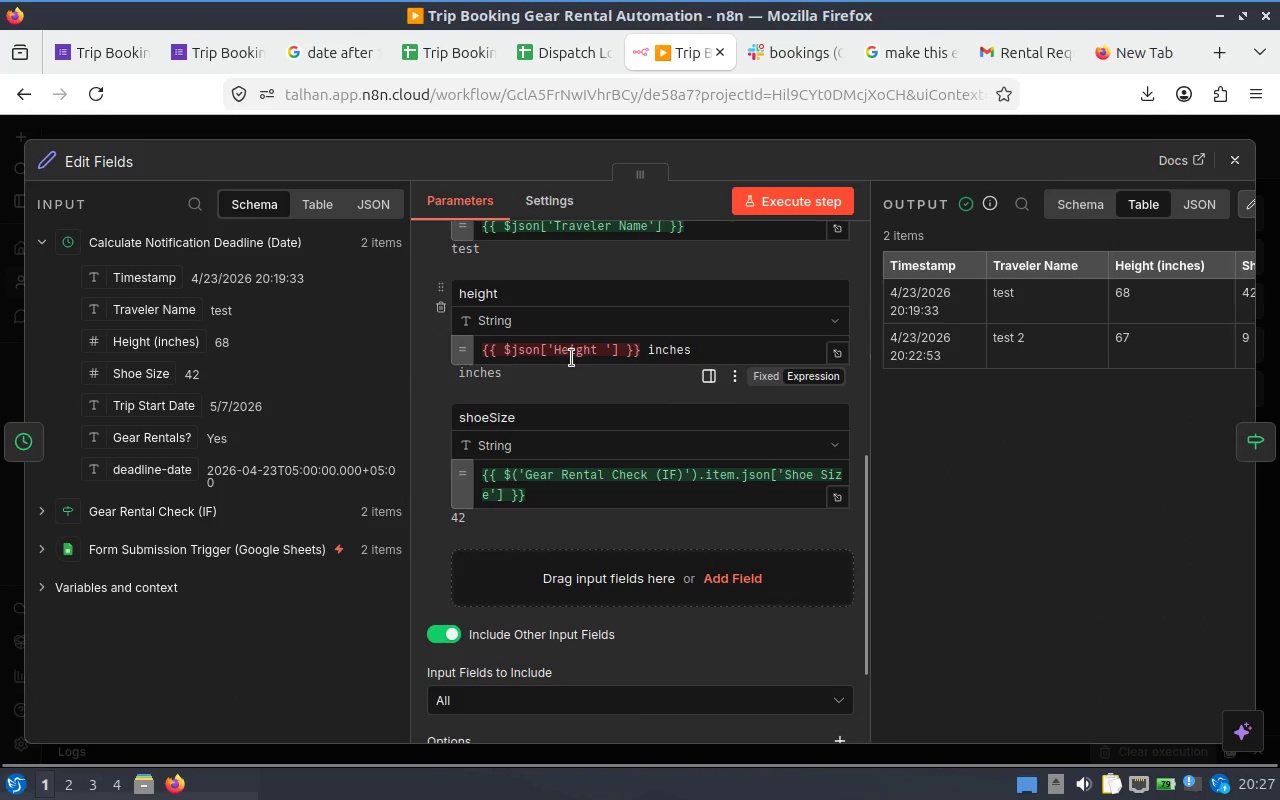 
left_click([597, 350])
 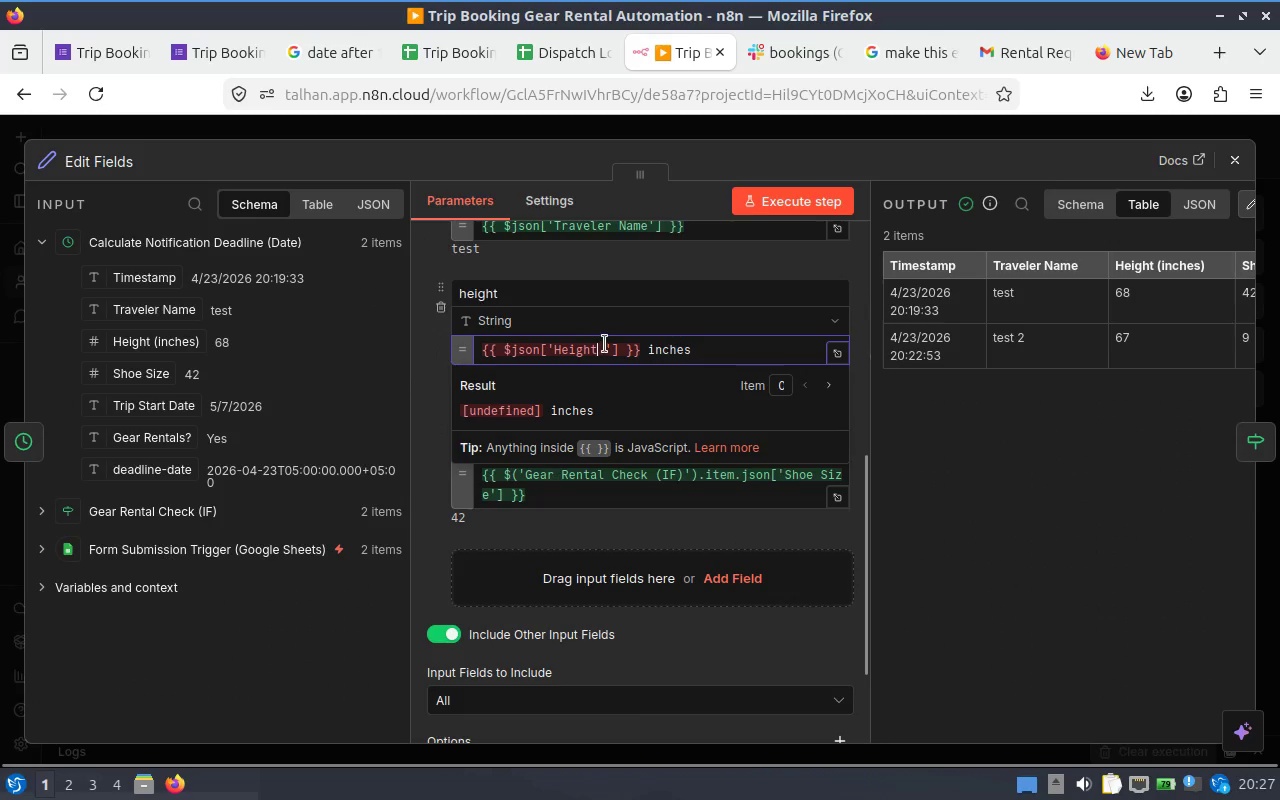 
left_click([604, 344])
 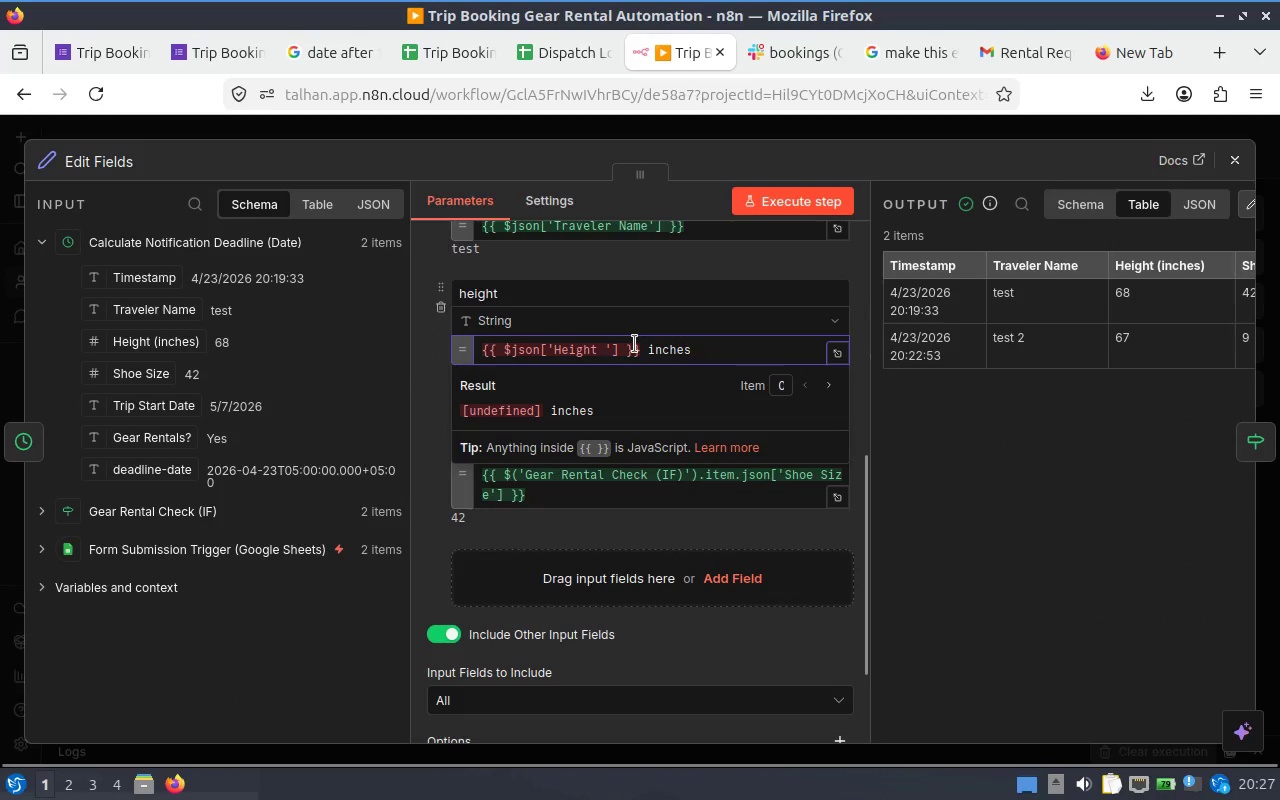 
key(Backspace)
 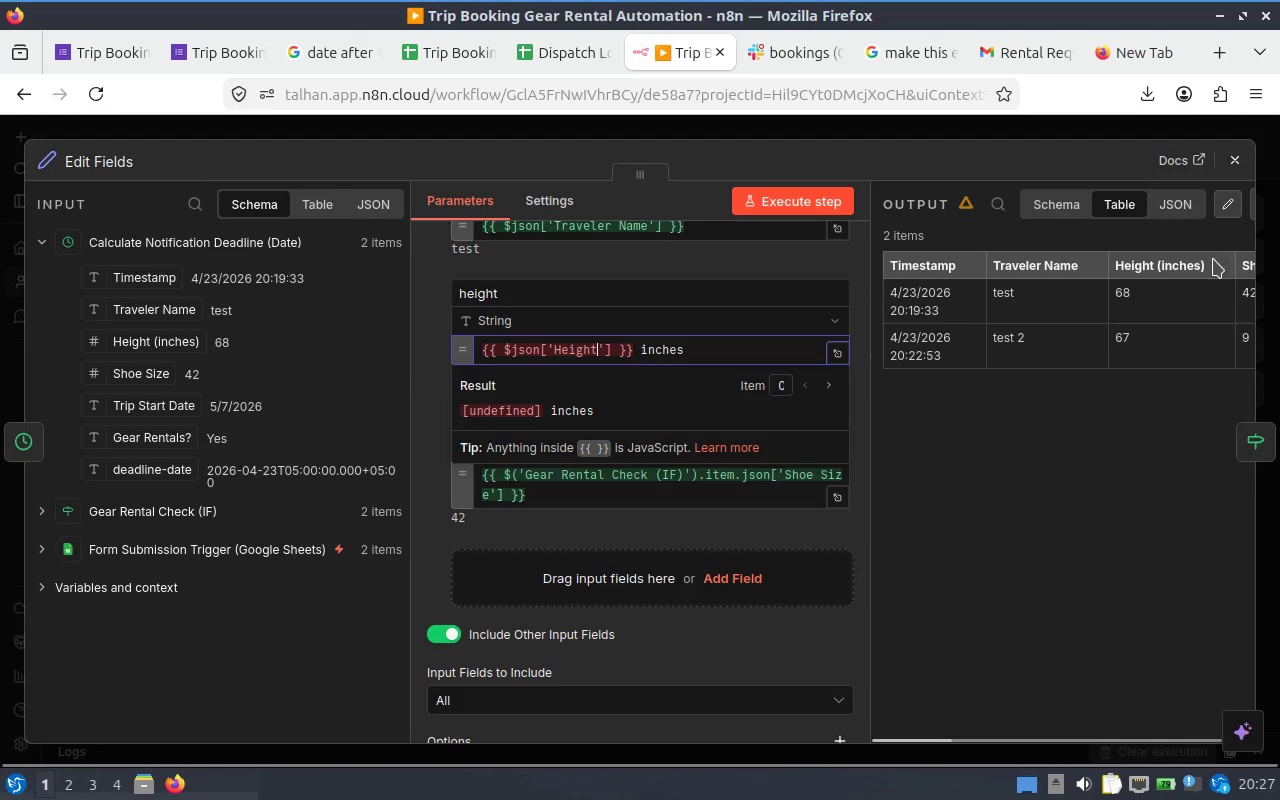 
wait(15.77)
 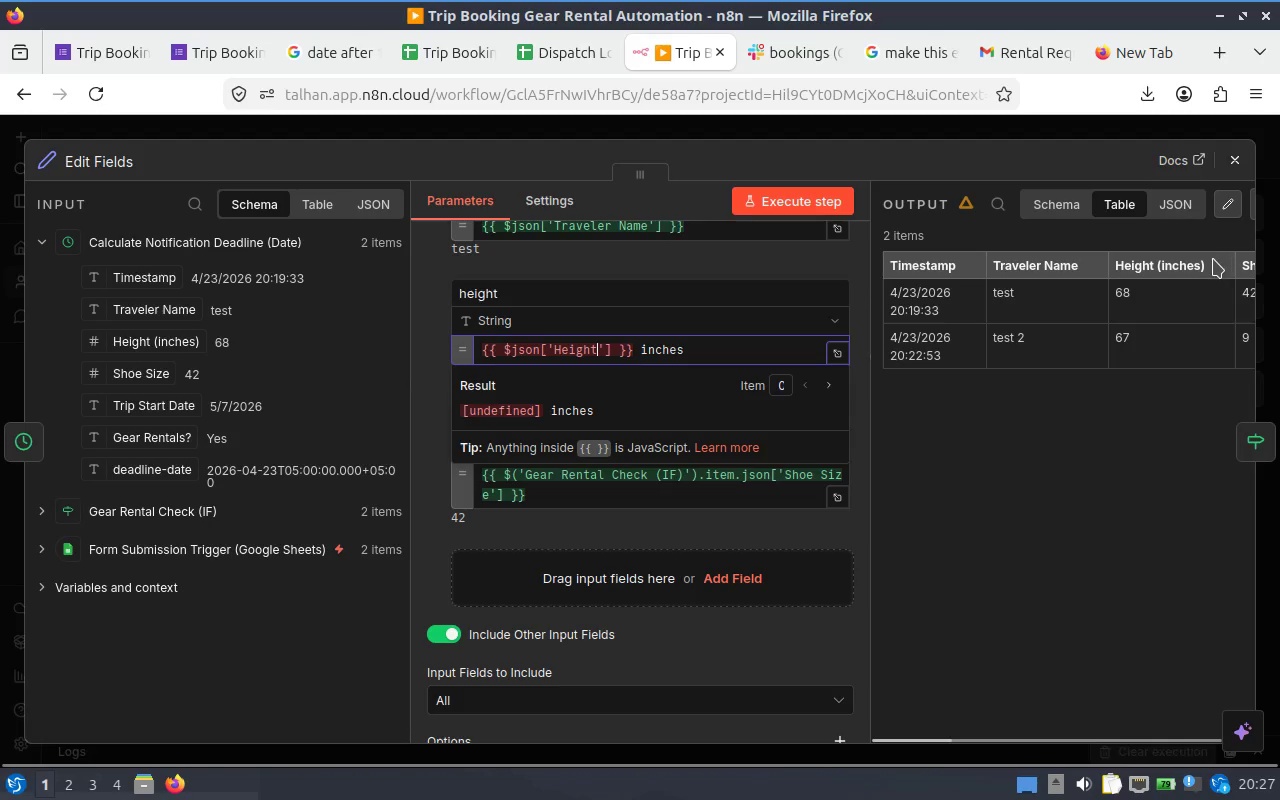 
left_click_drag(start_coordinate=[1210, 260], to_coordinate=[1105, 259])
 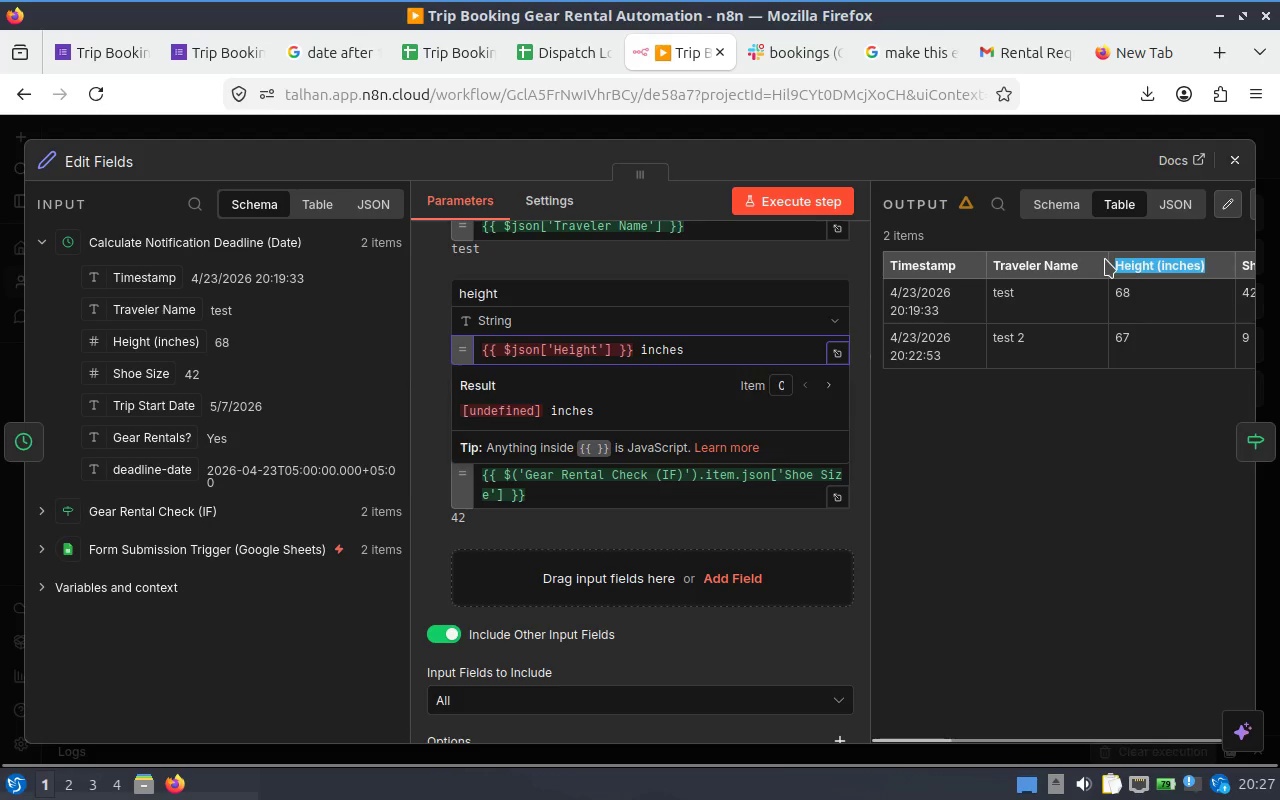 
key(Control+ControlLeft)
 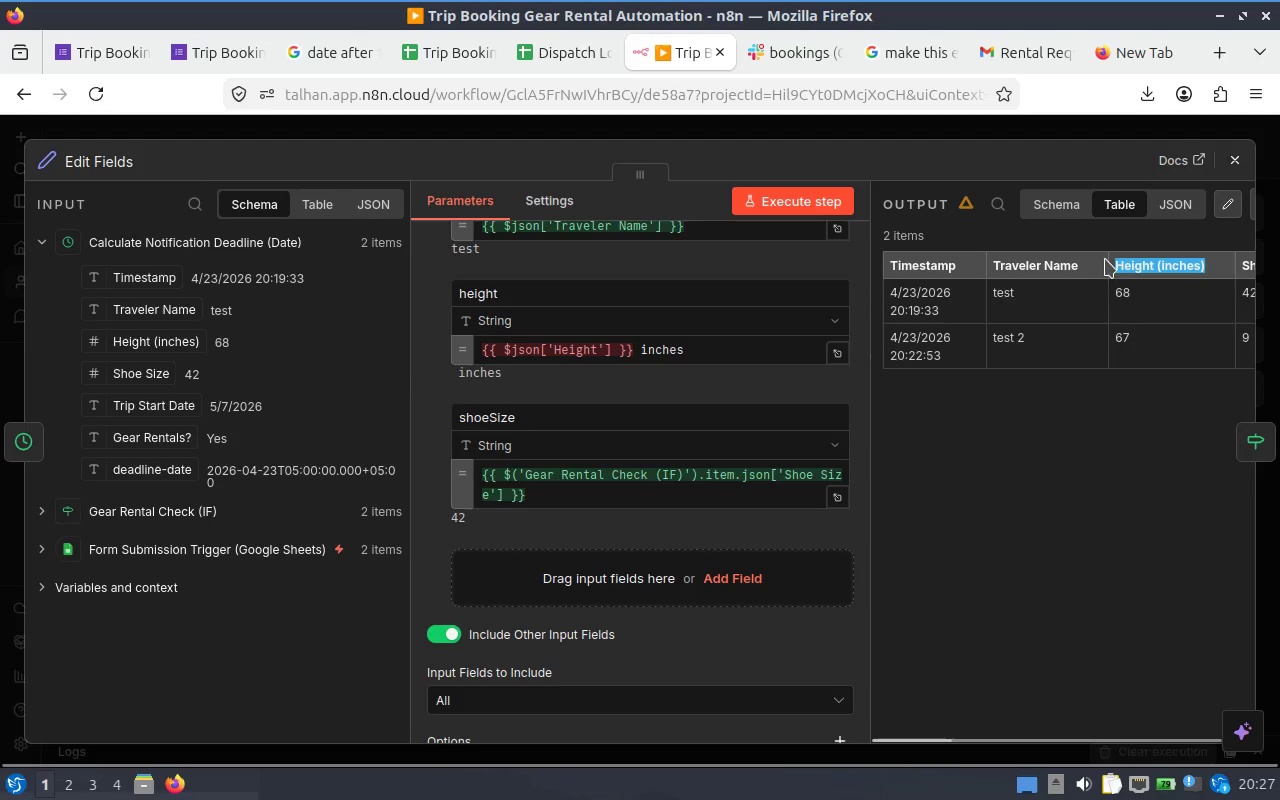 
key(Control+C)
 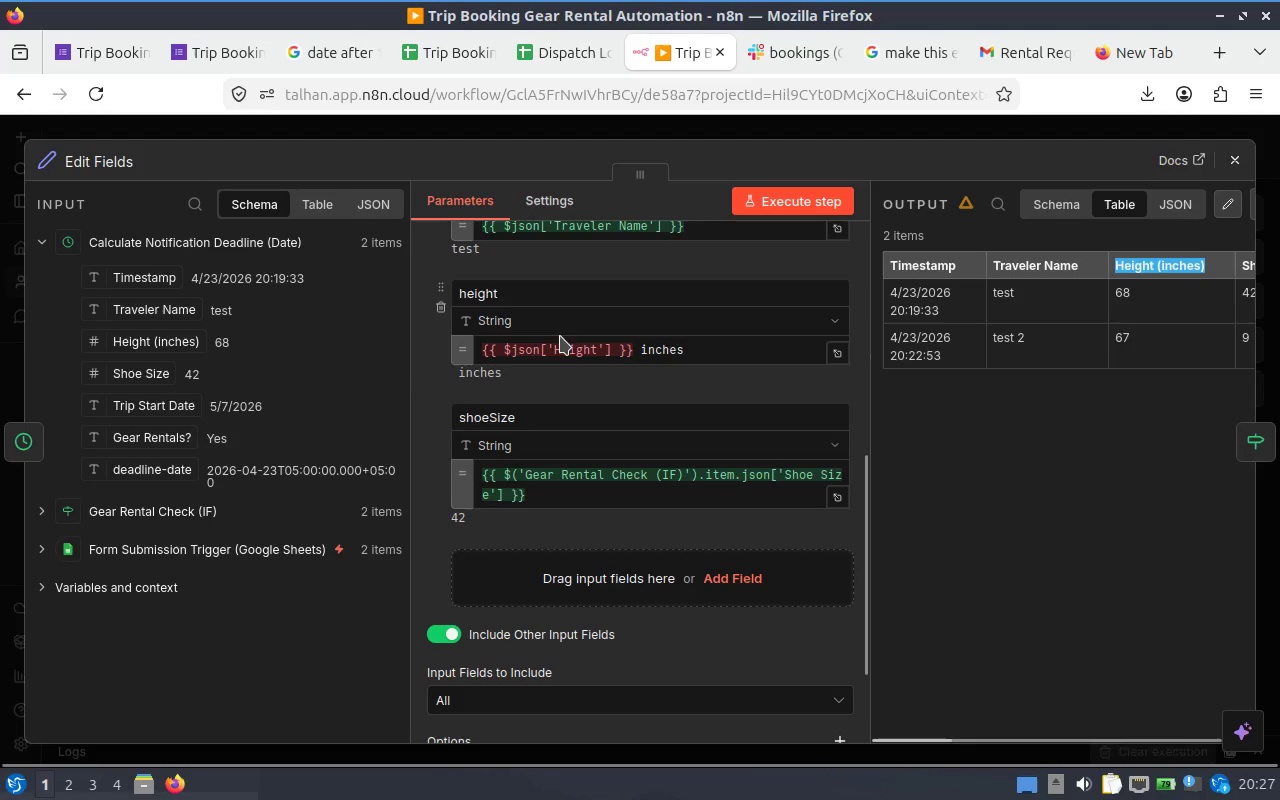 
double_click([565, 341])
 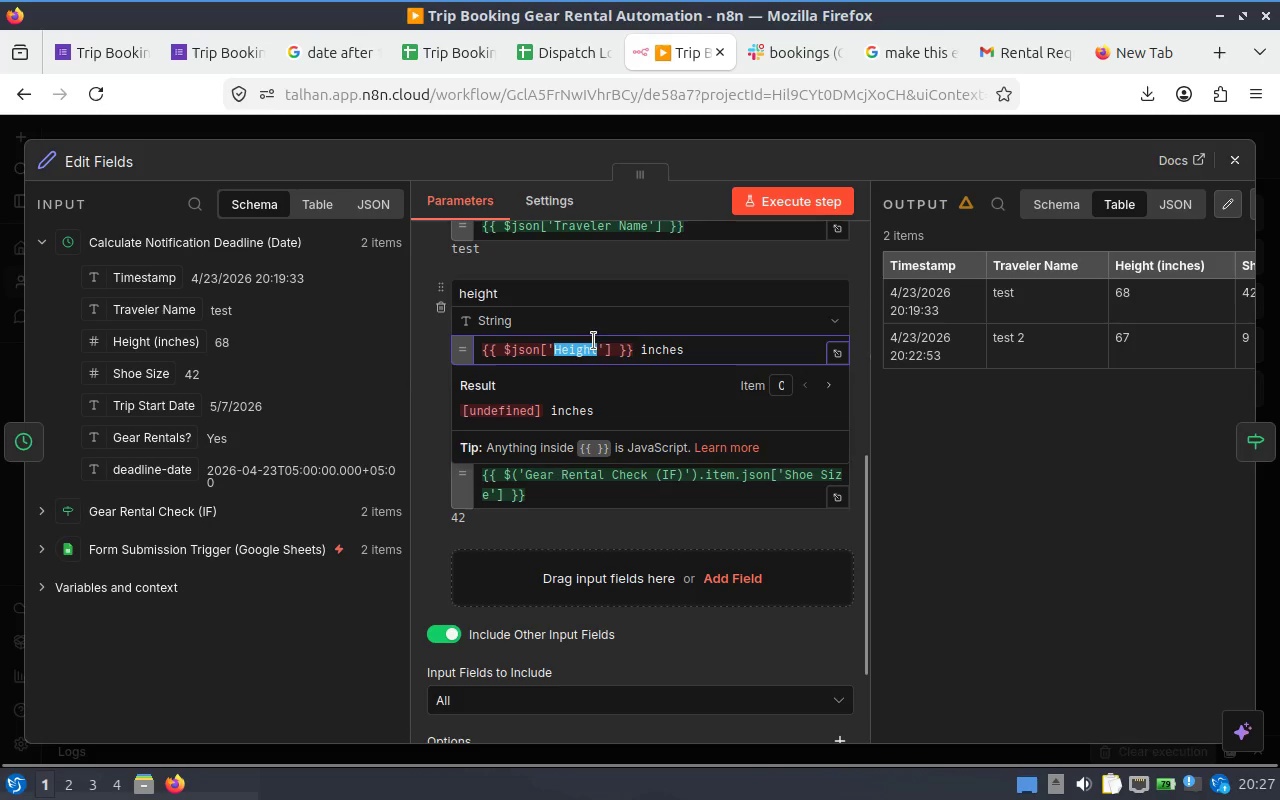 
key(Control+V)
 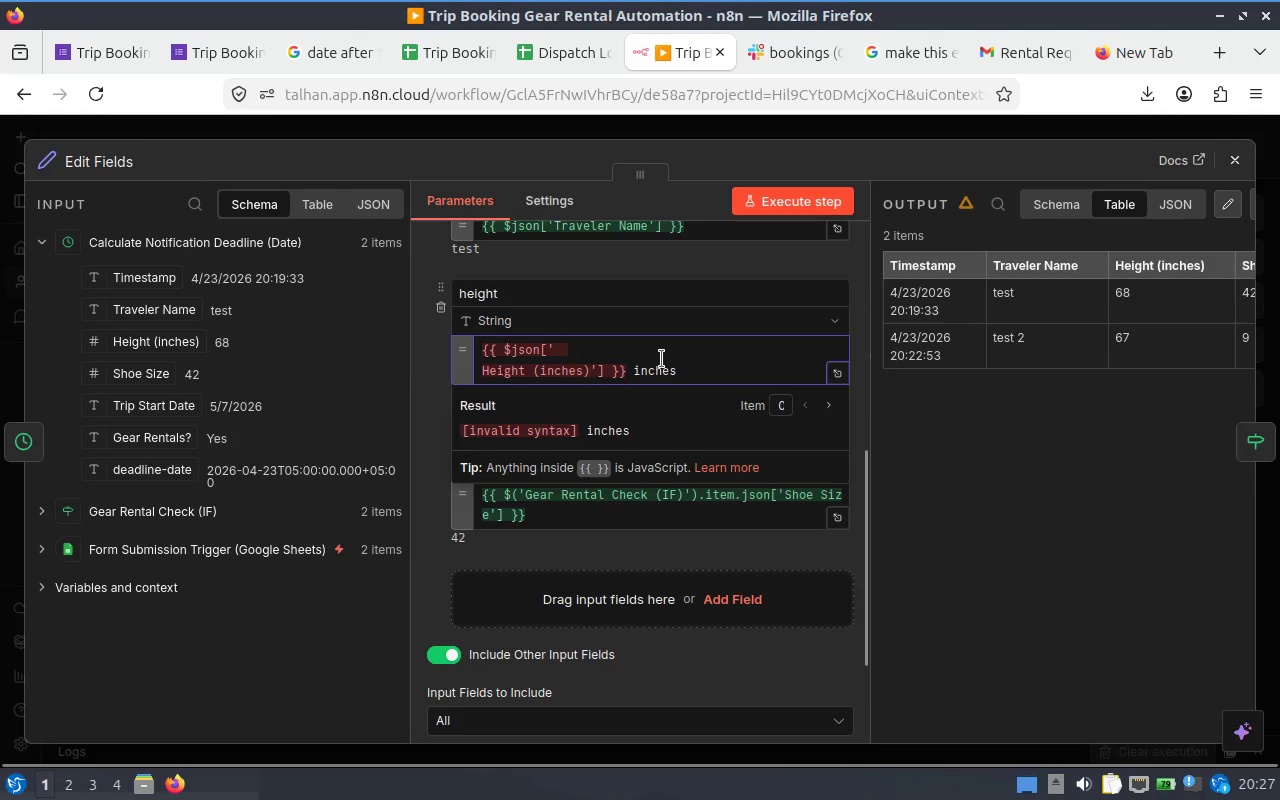 
wait(5.8)
 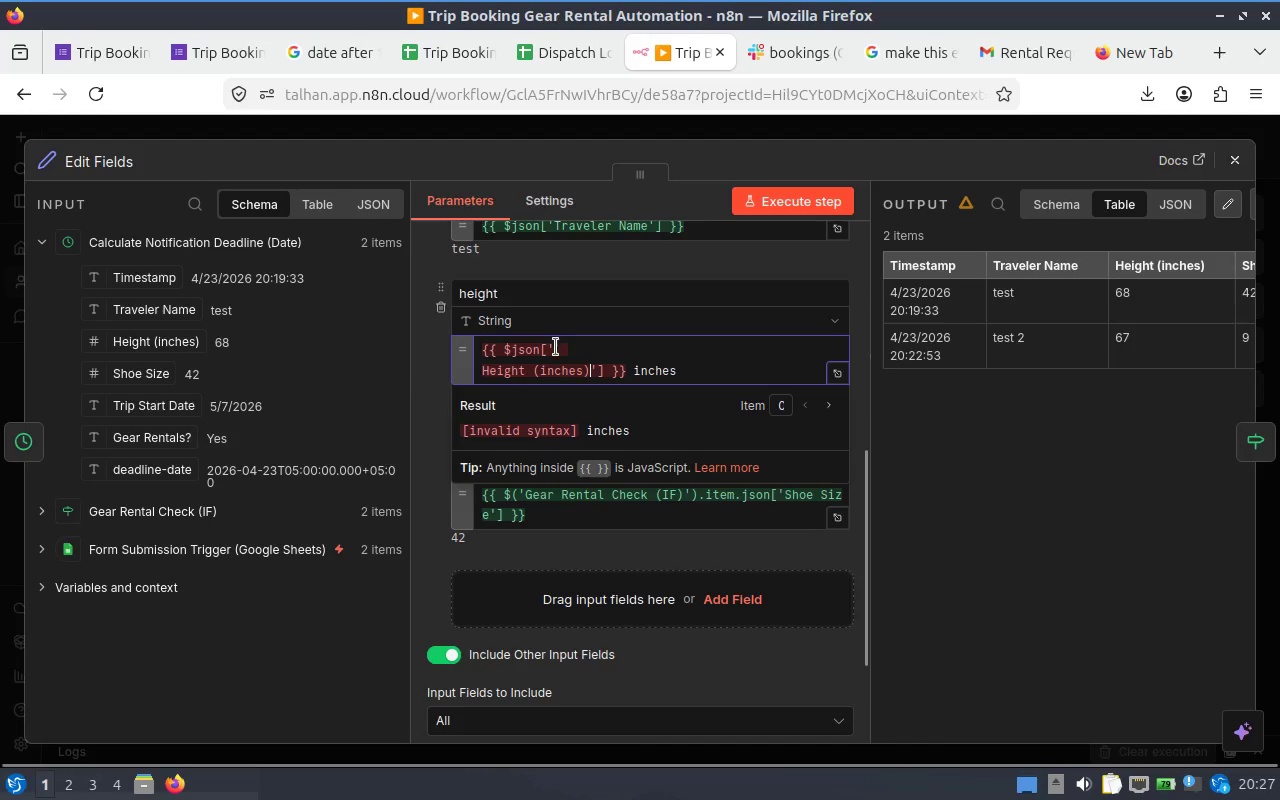 
hold_key(key=ArrowLeft, duration=0.76)
 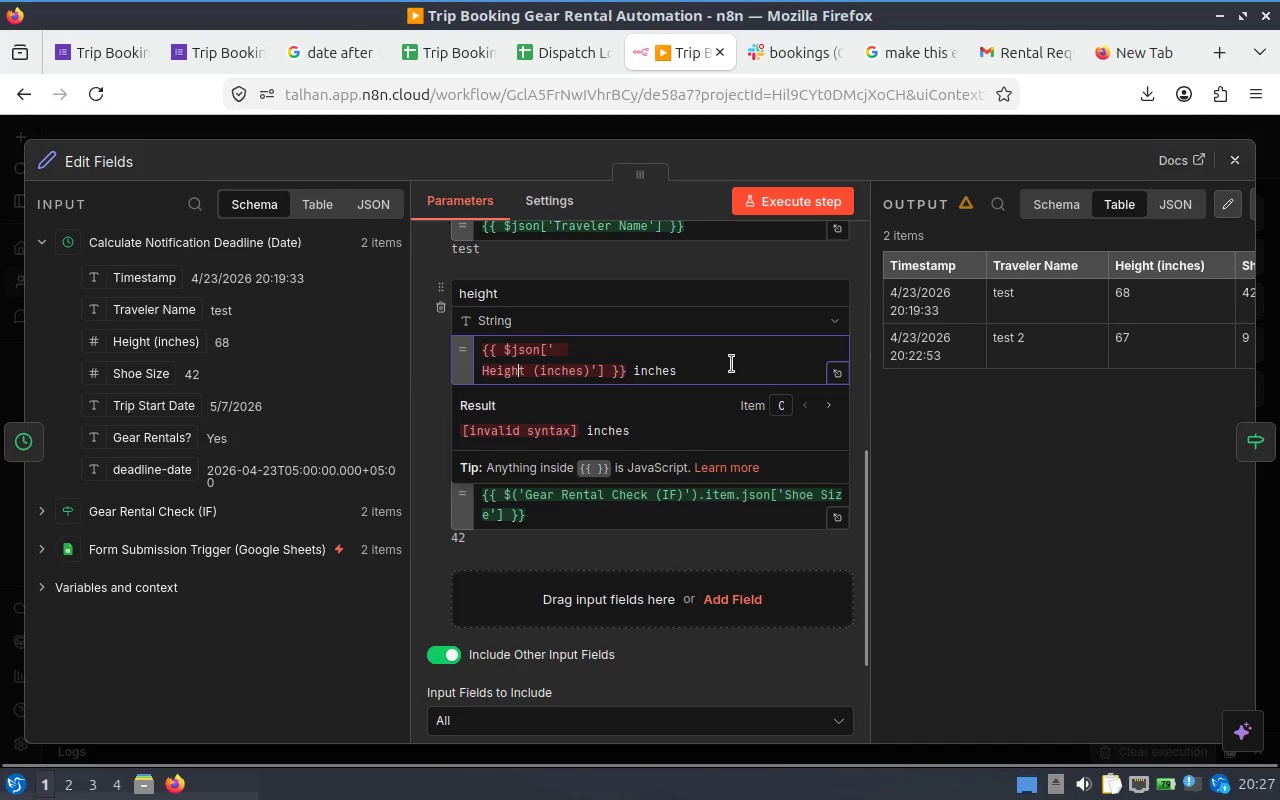 
key(ArrowLeft)
 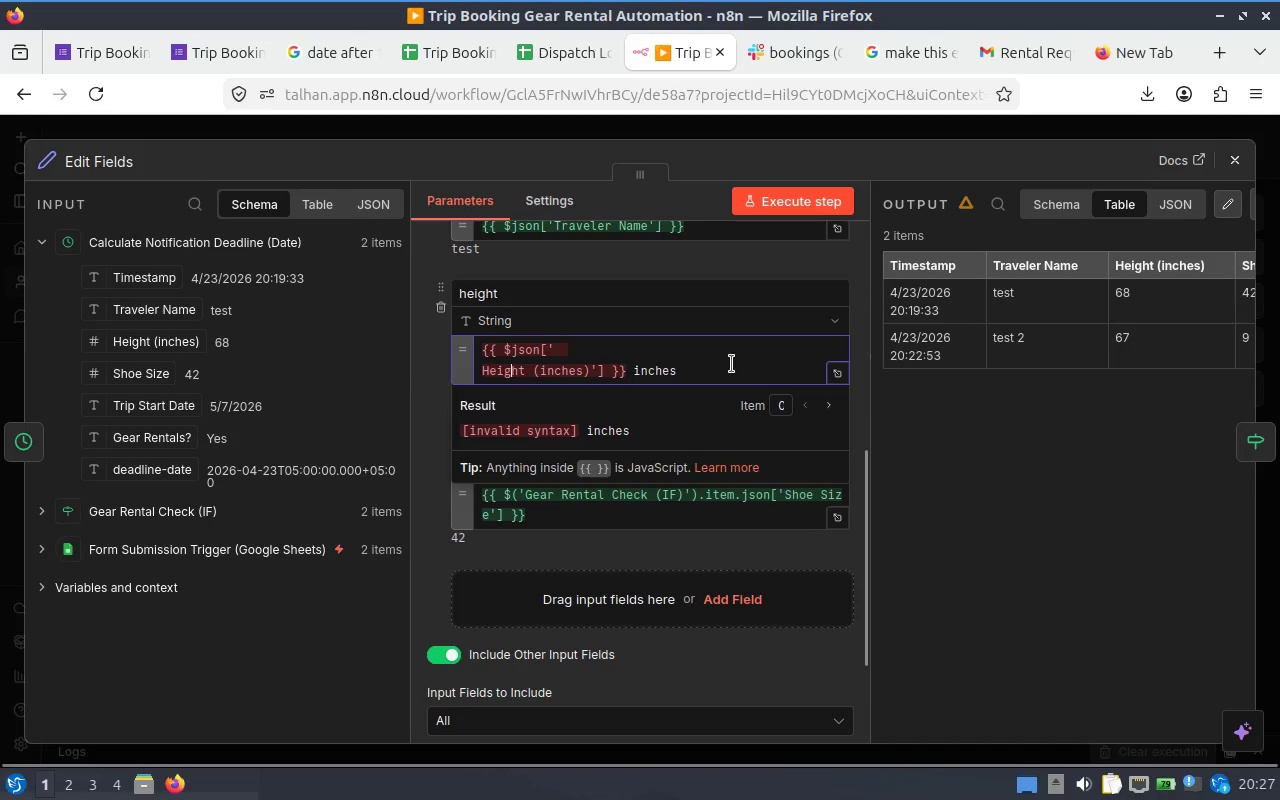 
key(ArrowLeft)
 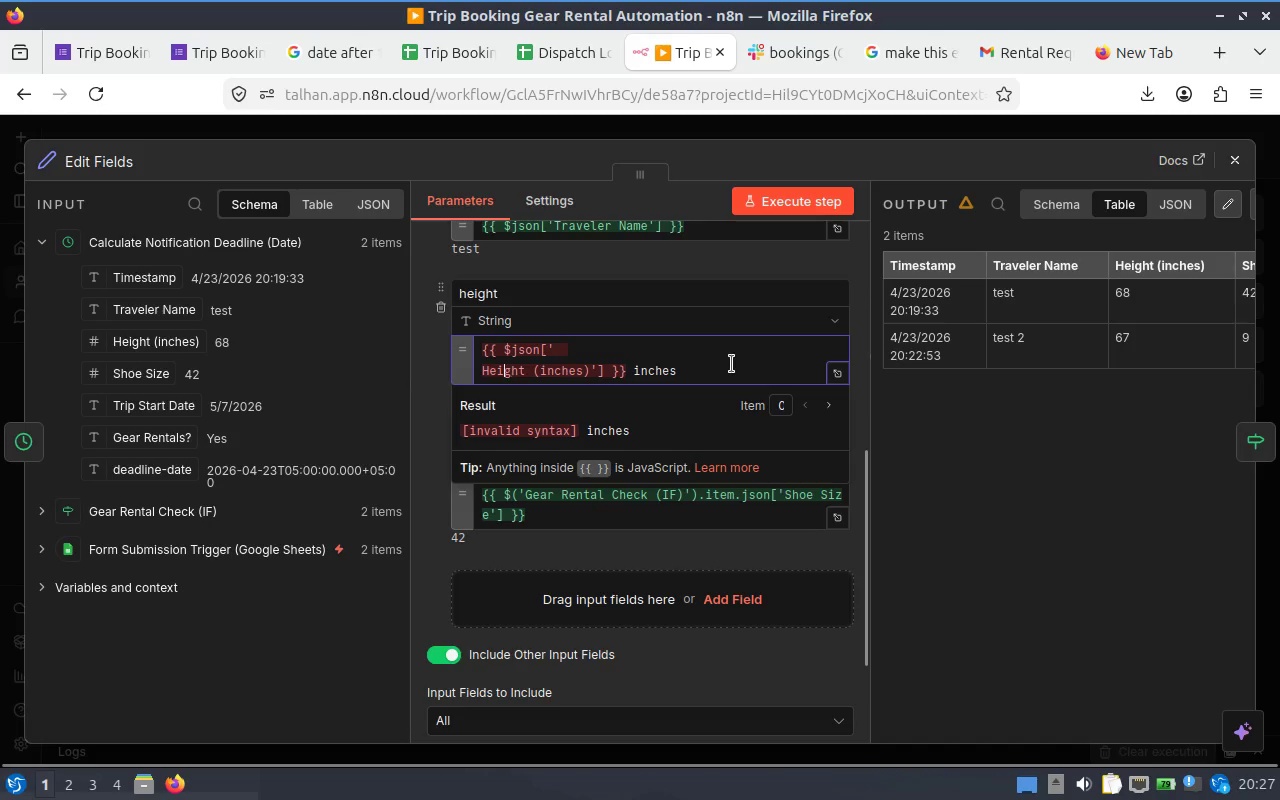 
key(ArrowLeft)
 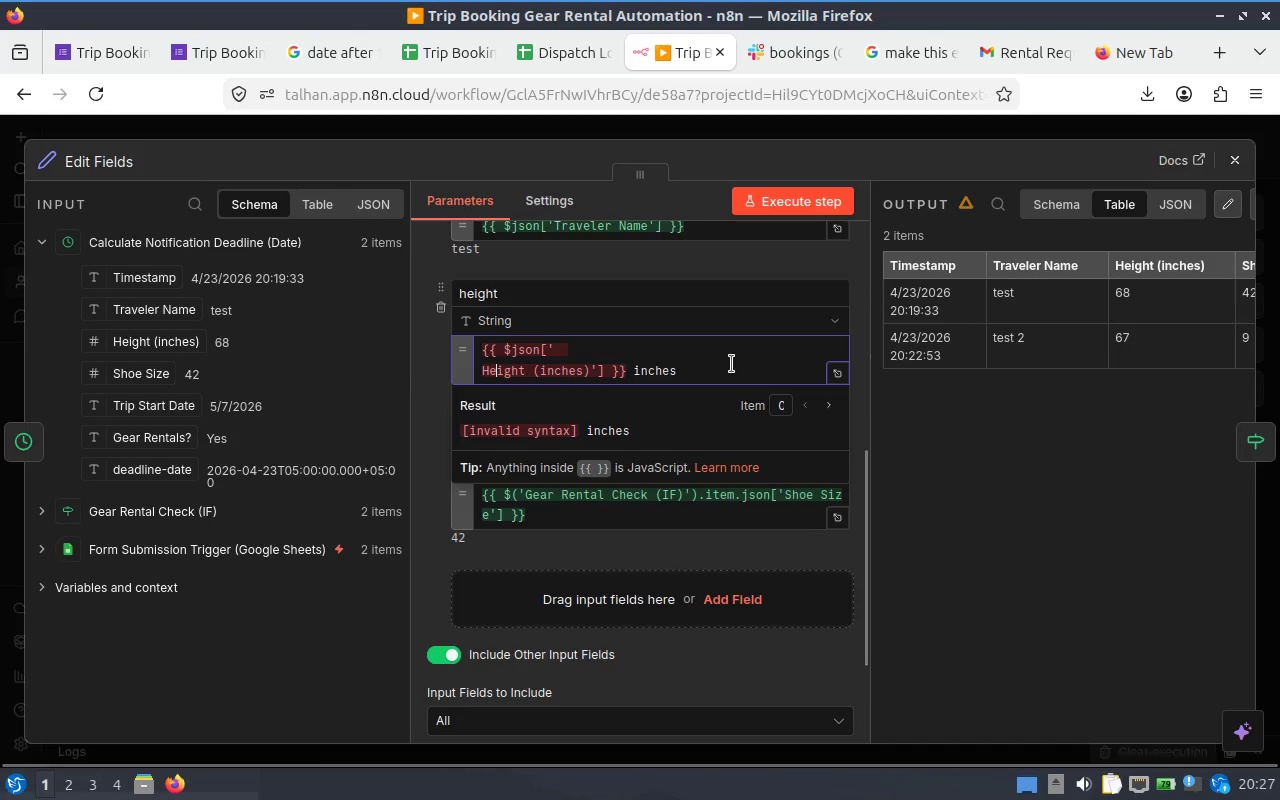 
key(ArrowLeft)
 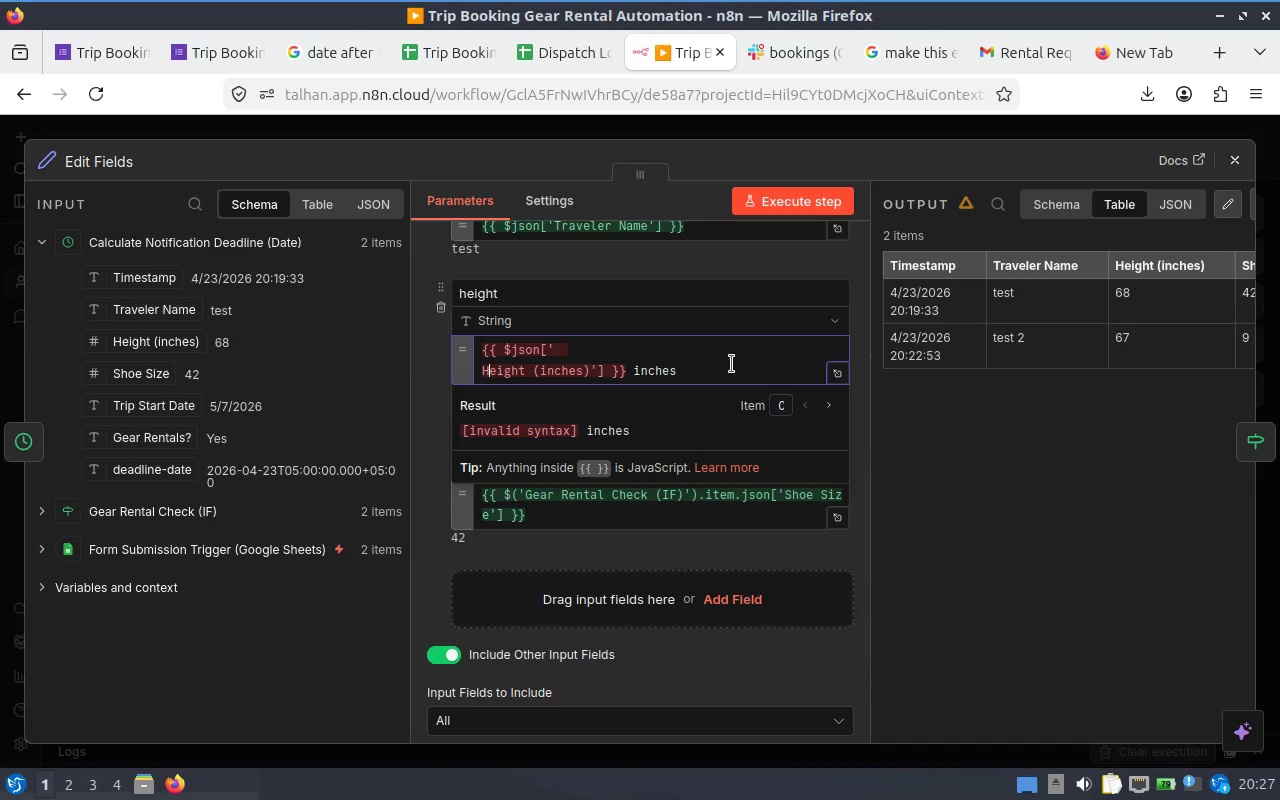 
key(ArrowLeft)
 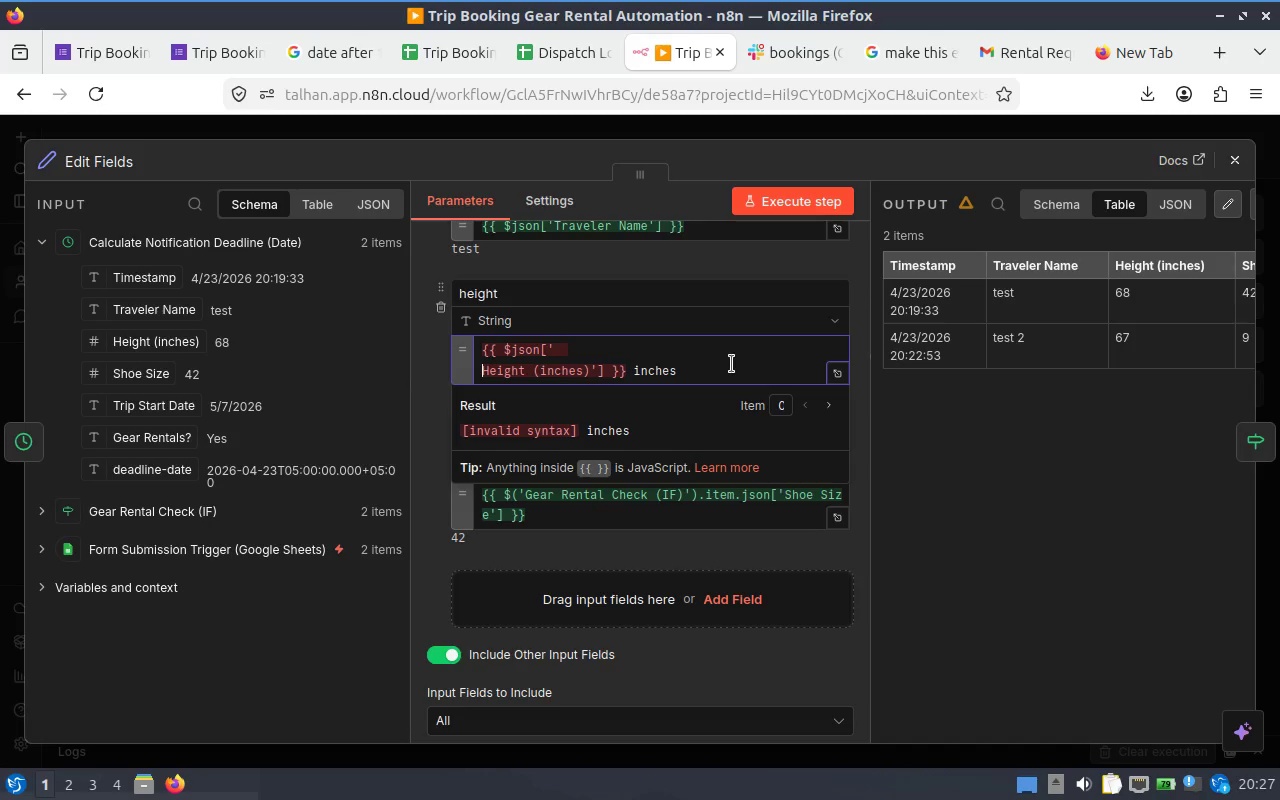 
key(Backspace)
 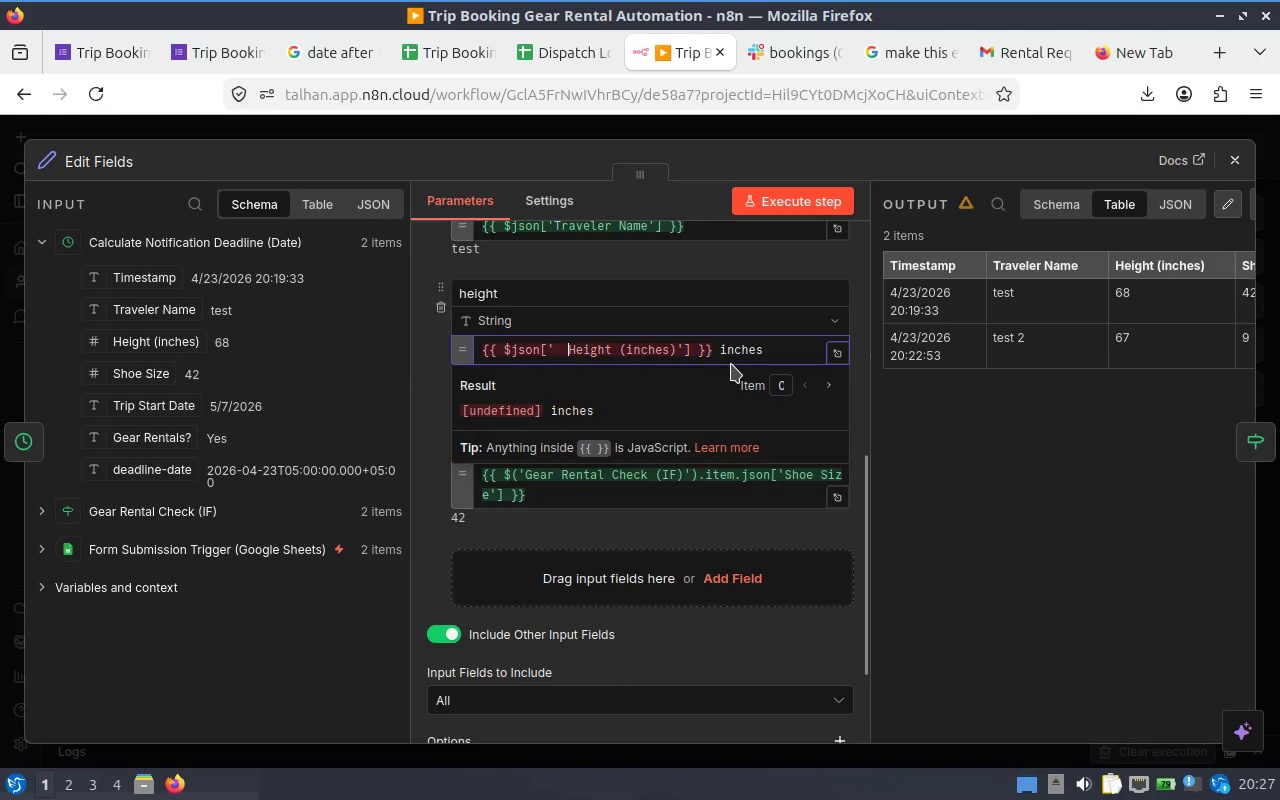 
key(Backspace)
 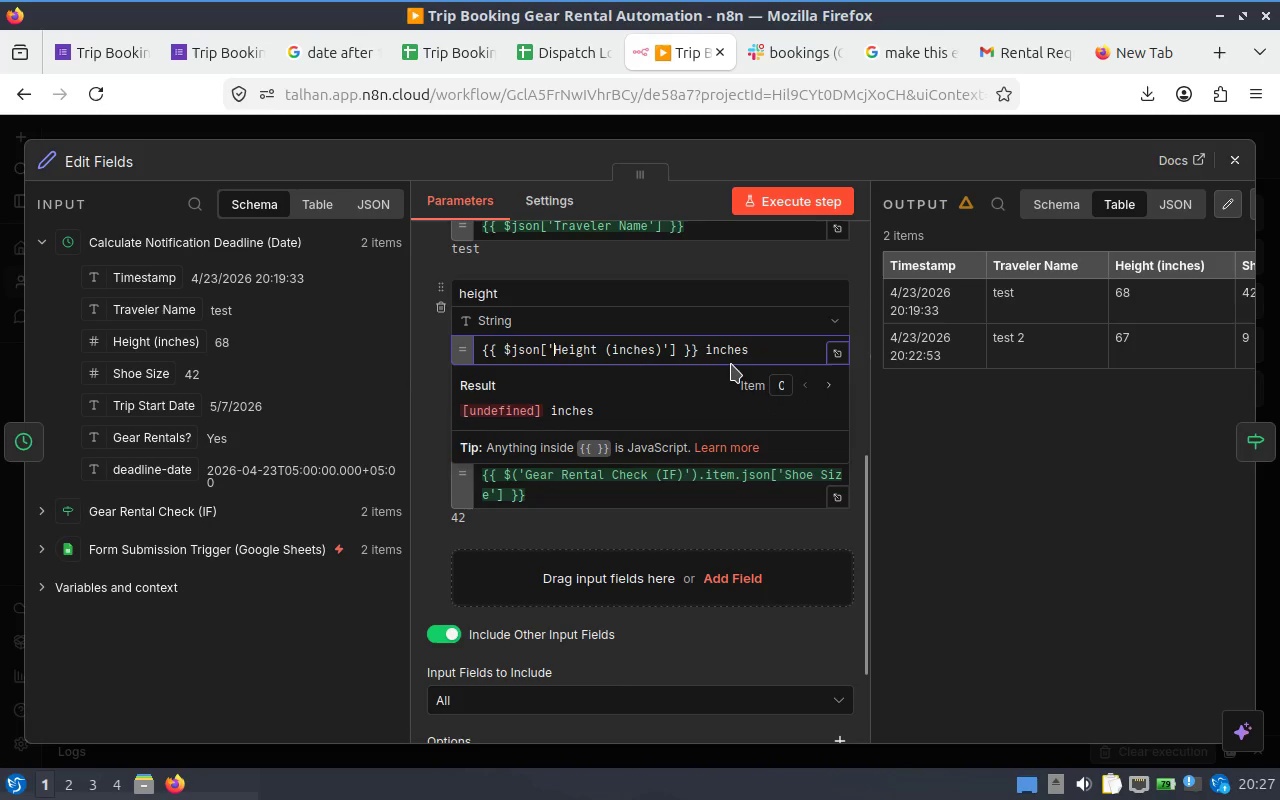 
key(Backspace)
 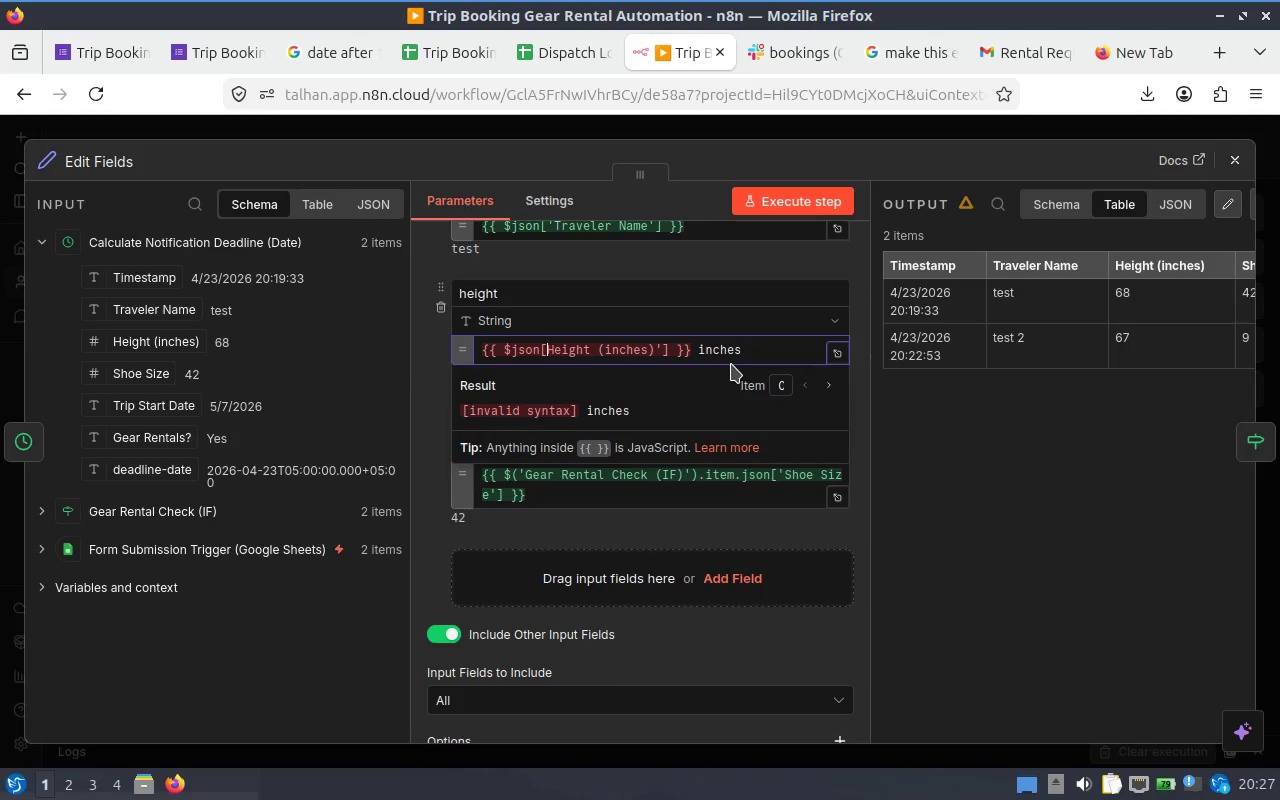 
key(Quote)
 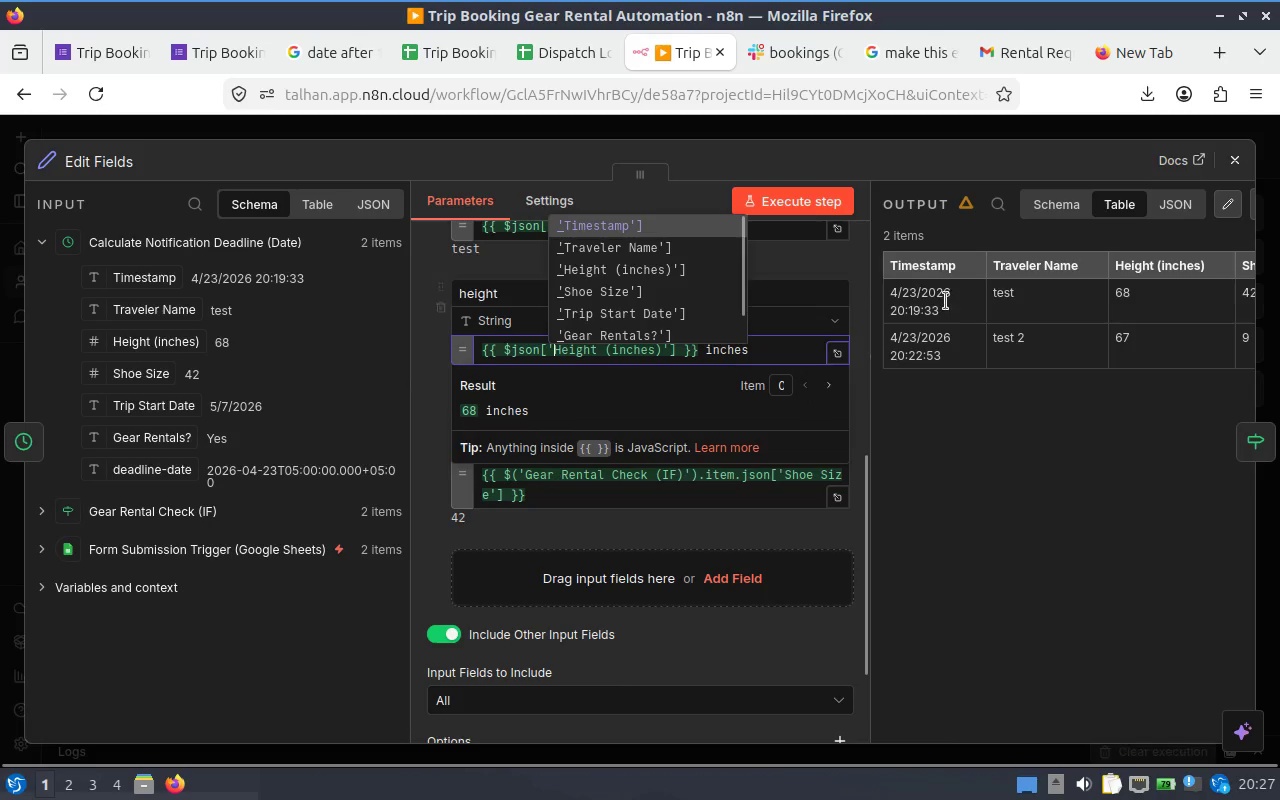 
left_click([813, 200])
 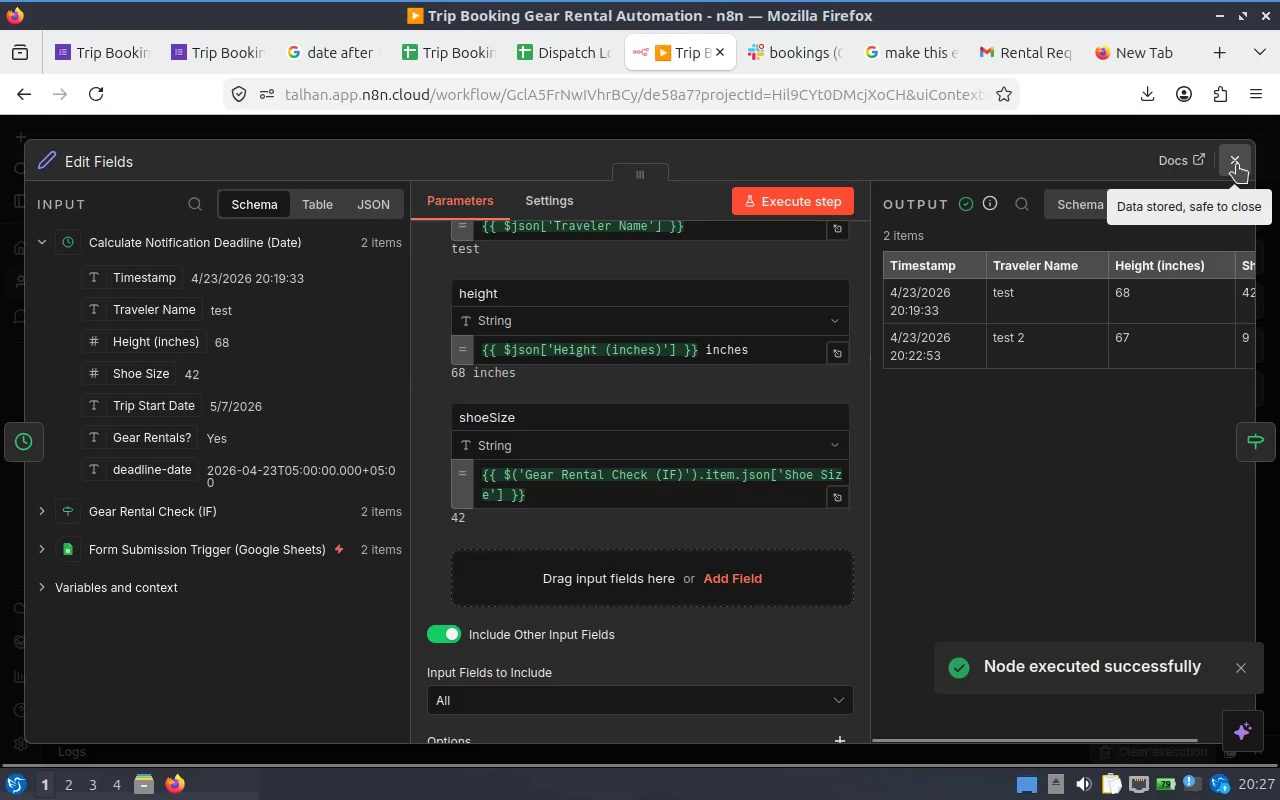 
wait(5.22)
 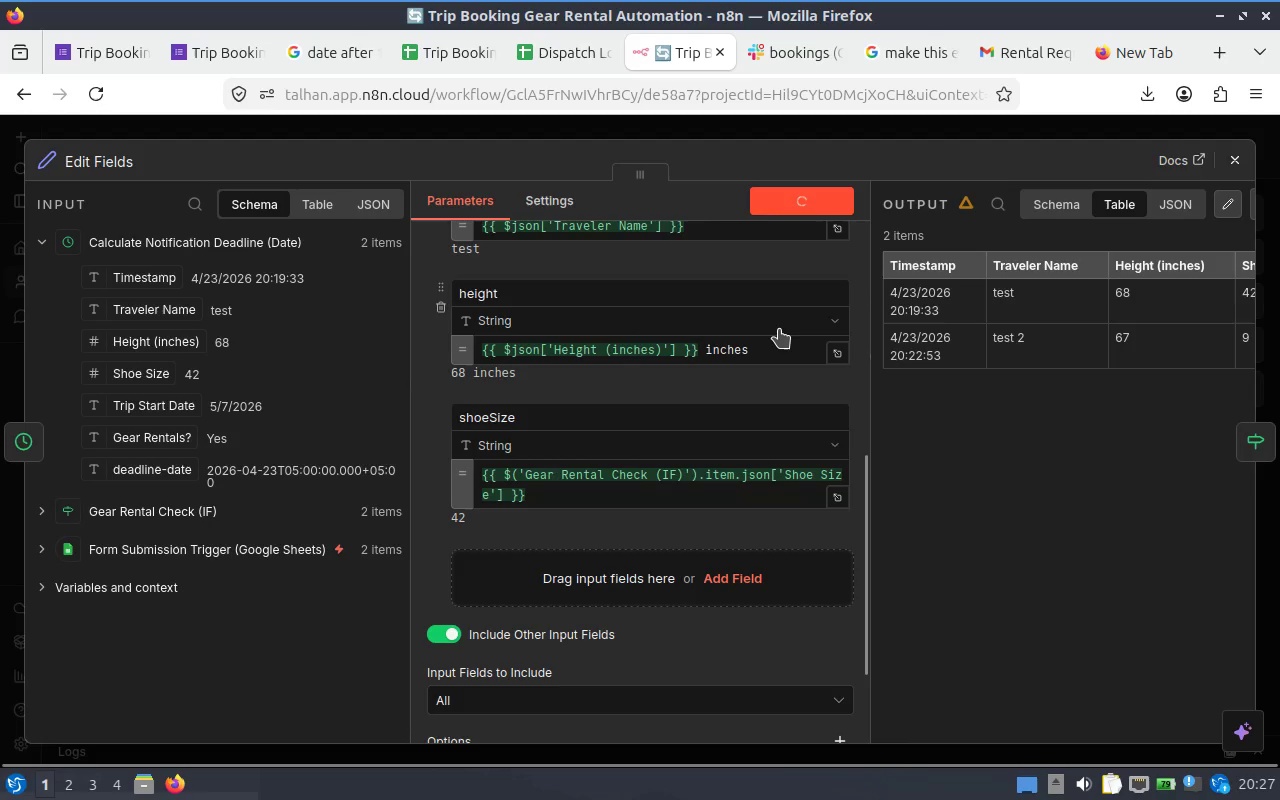 
scroll: coordinate [647, 353], scroll_direction: up, amount: 4.0
 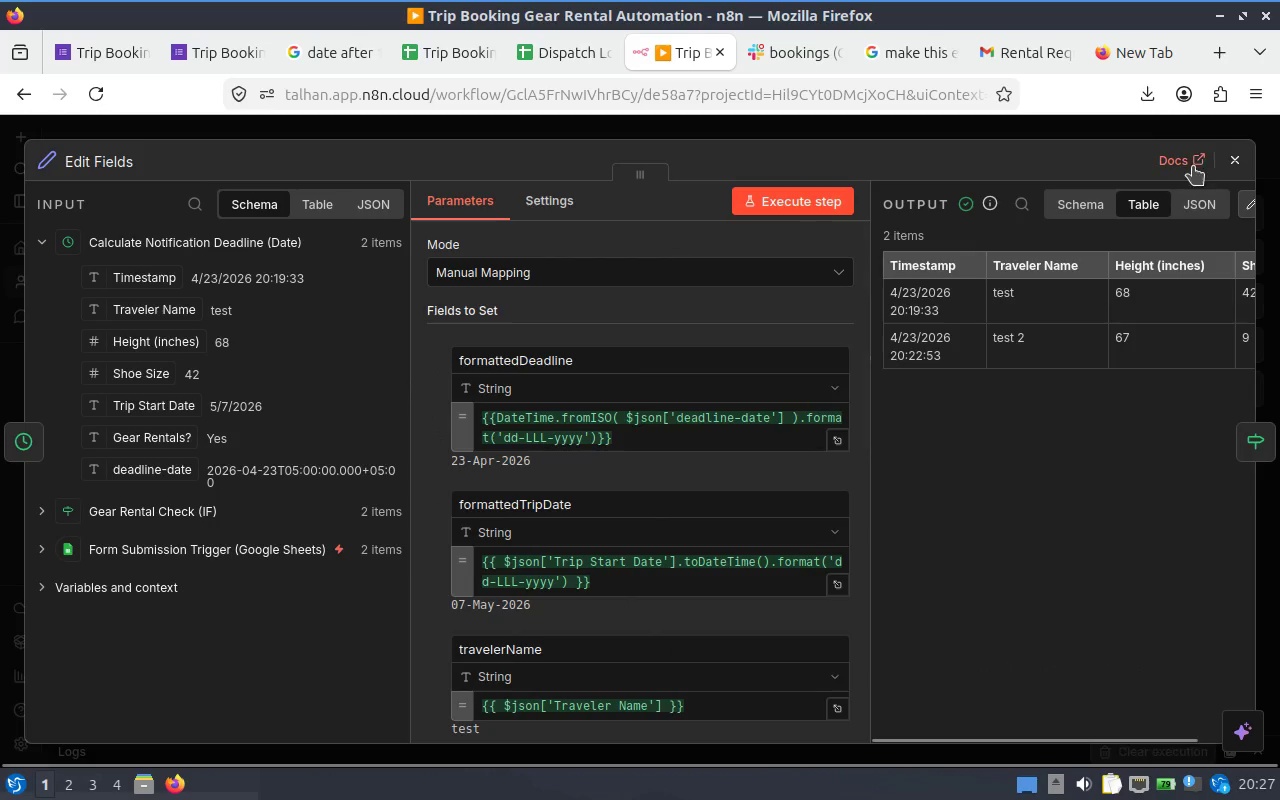 
hold_key(key=ShiftRight, duration=3.37)
scroll: coordinate [1034, 341], scroll_direction: down, amount: 9.0
 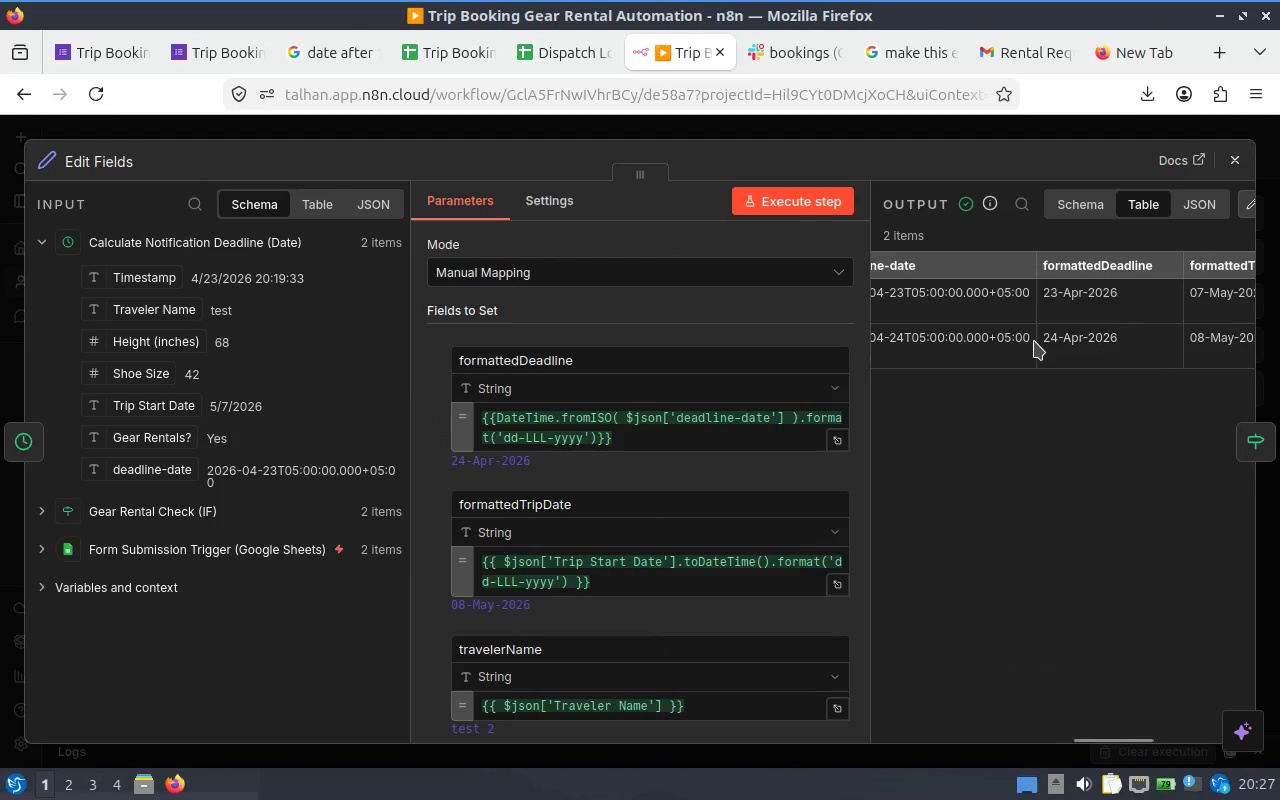 
scroll: coordinate [1034, 341], scroll_direction: up, amount: 1.0
 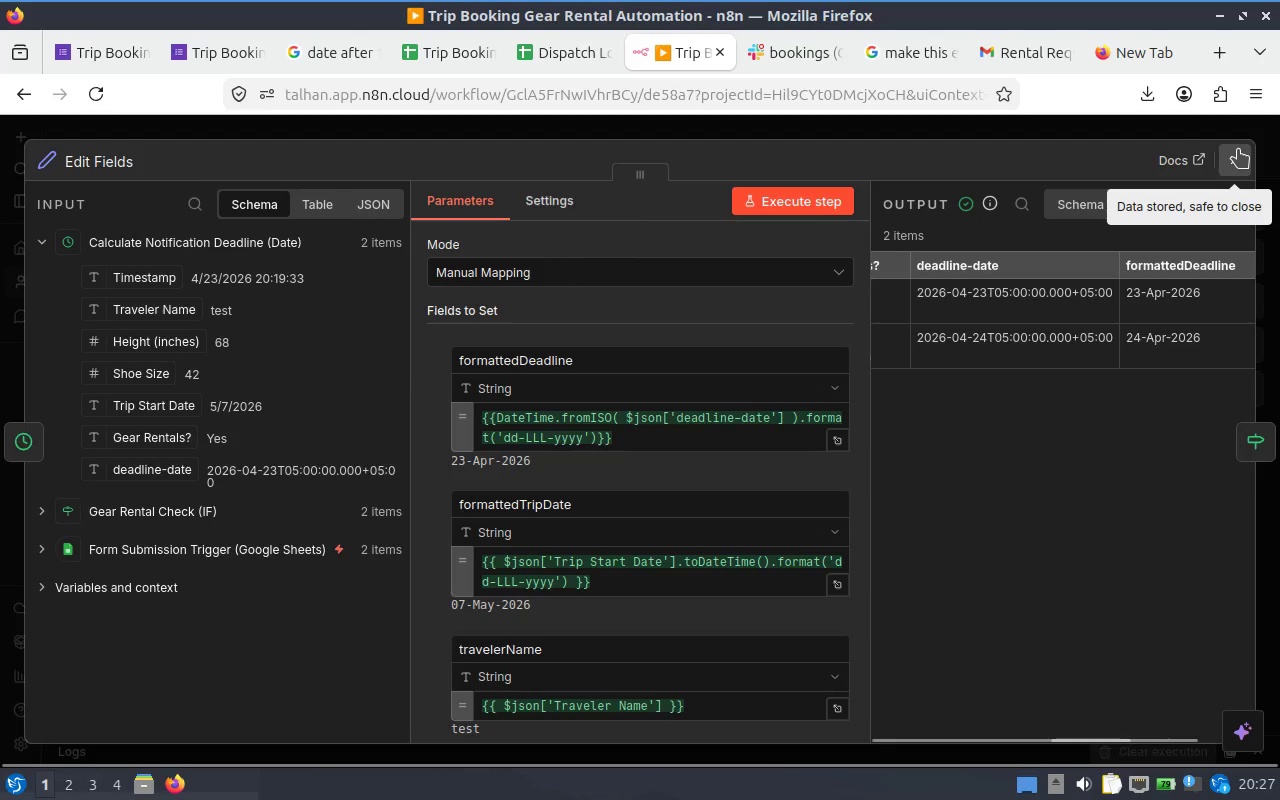 
left_click([1238, 149])
 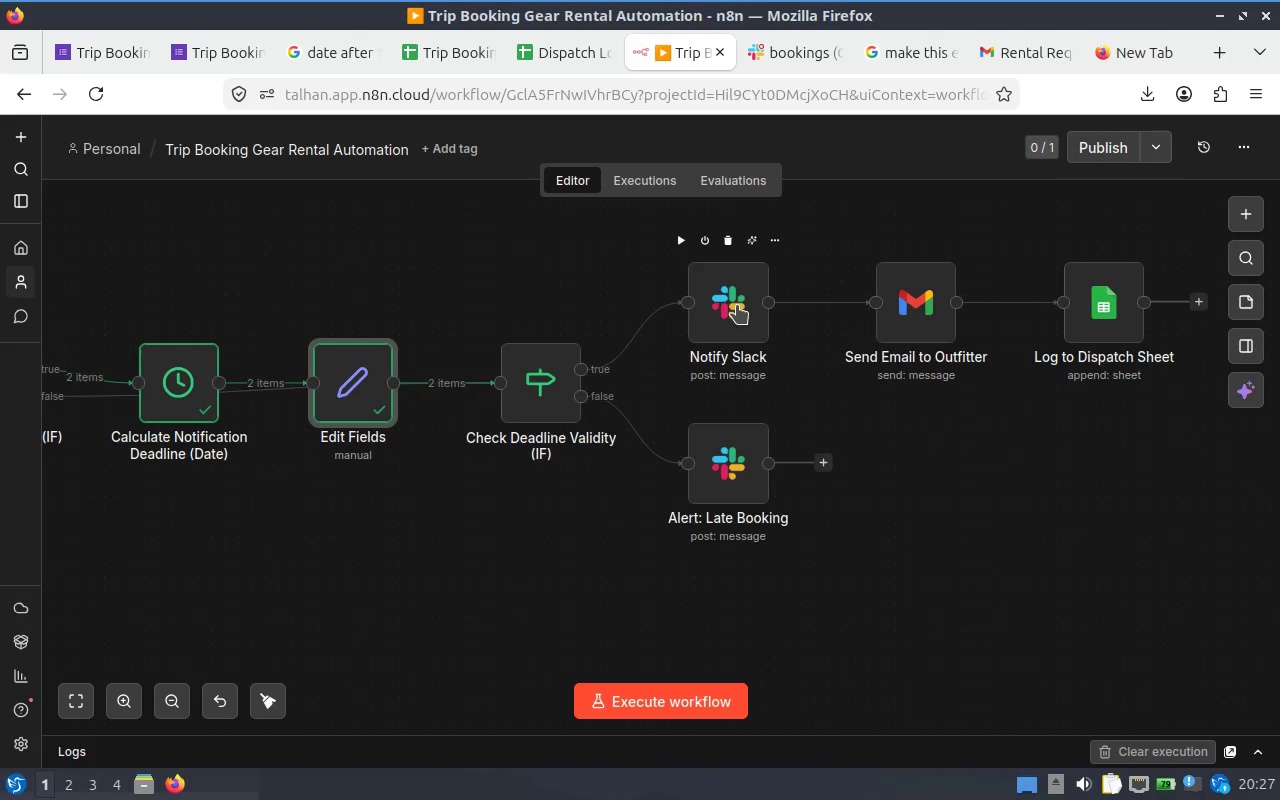 
left_click([737, 305])
 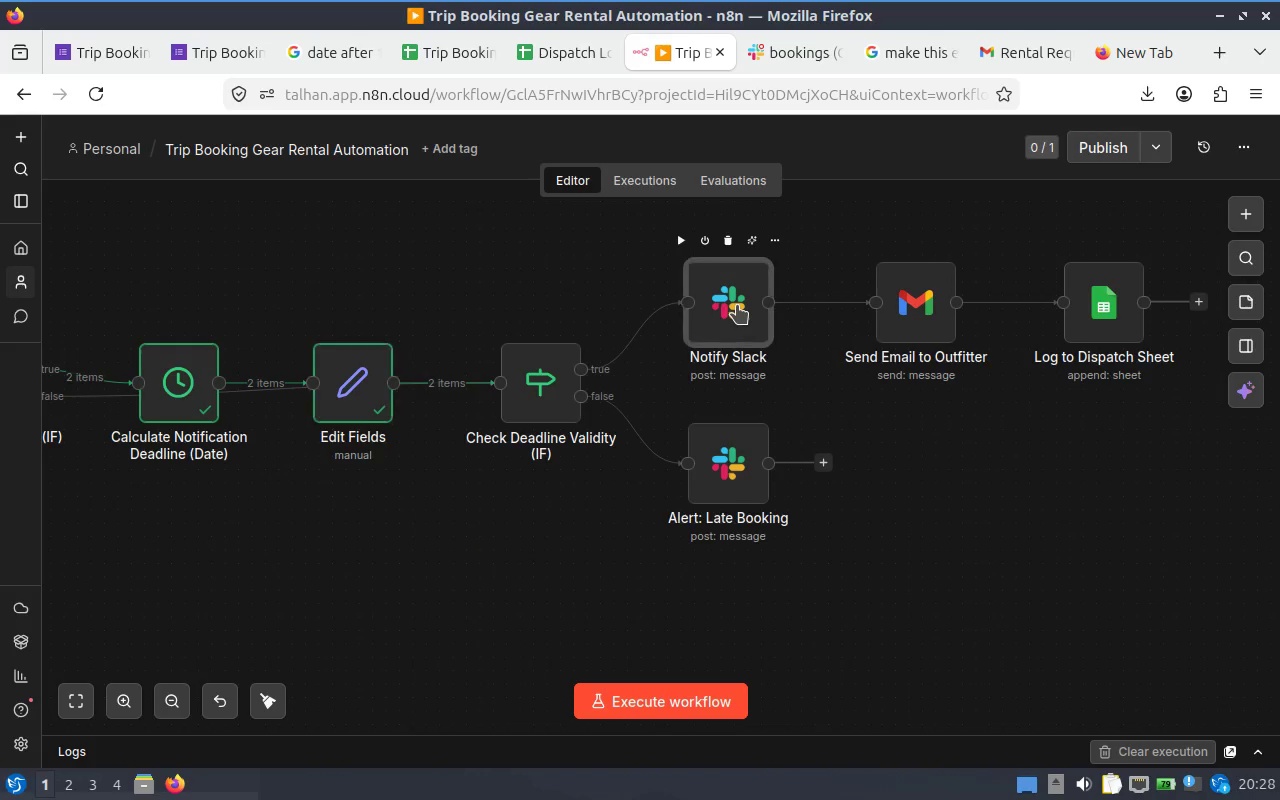 
left_click([737, 305])
 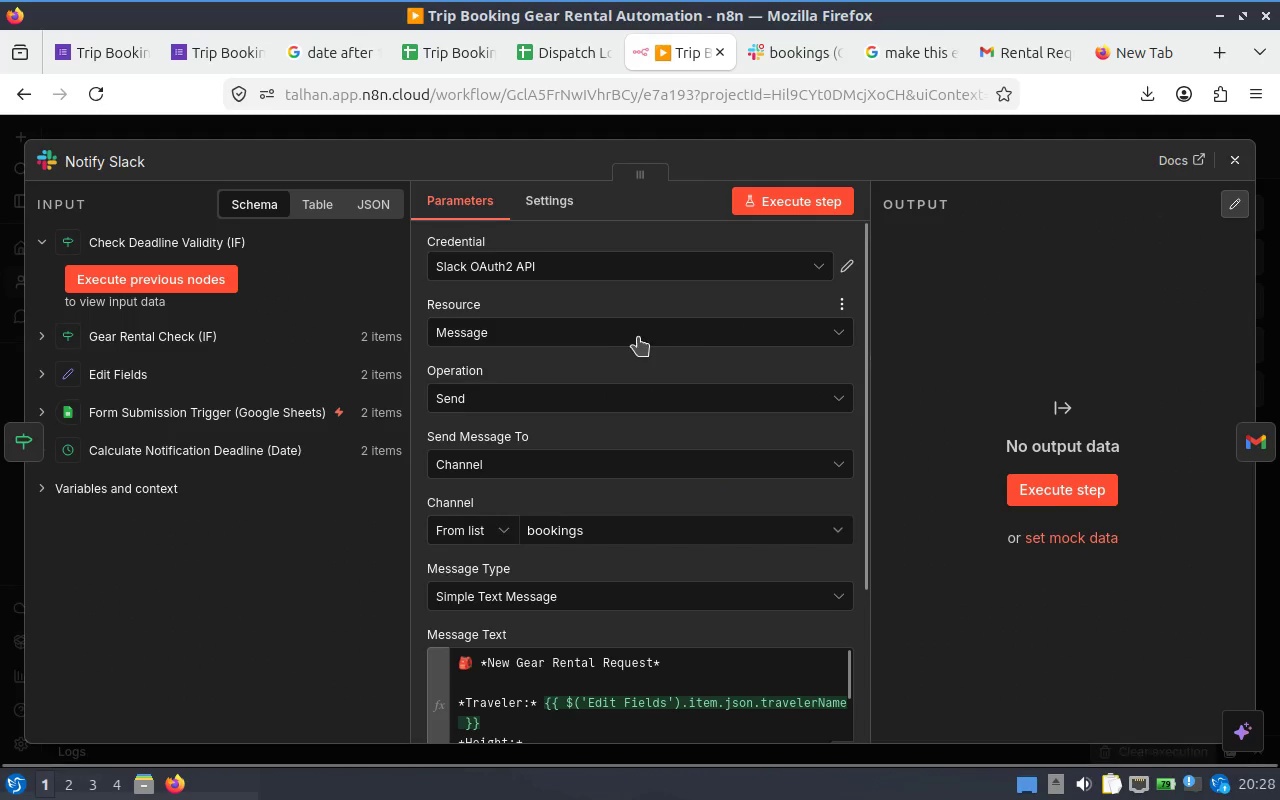 
scroll: coordinate [699, 500], scroll_direction: down, amount: 15.0
 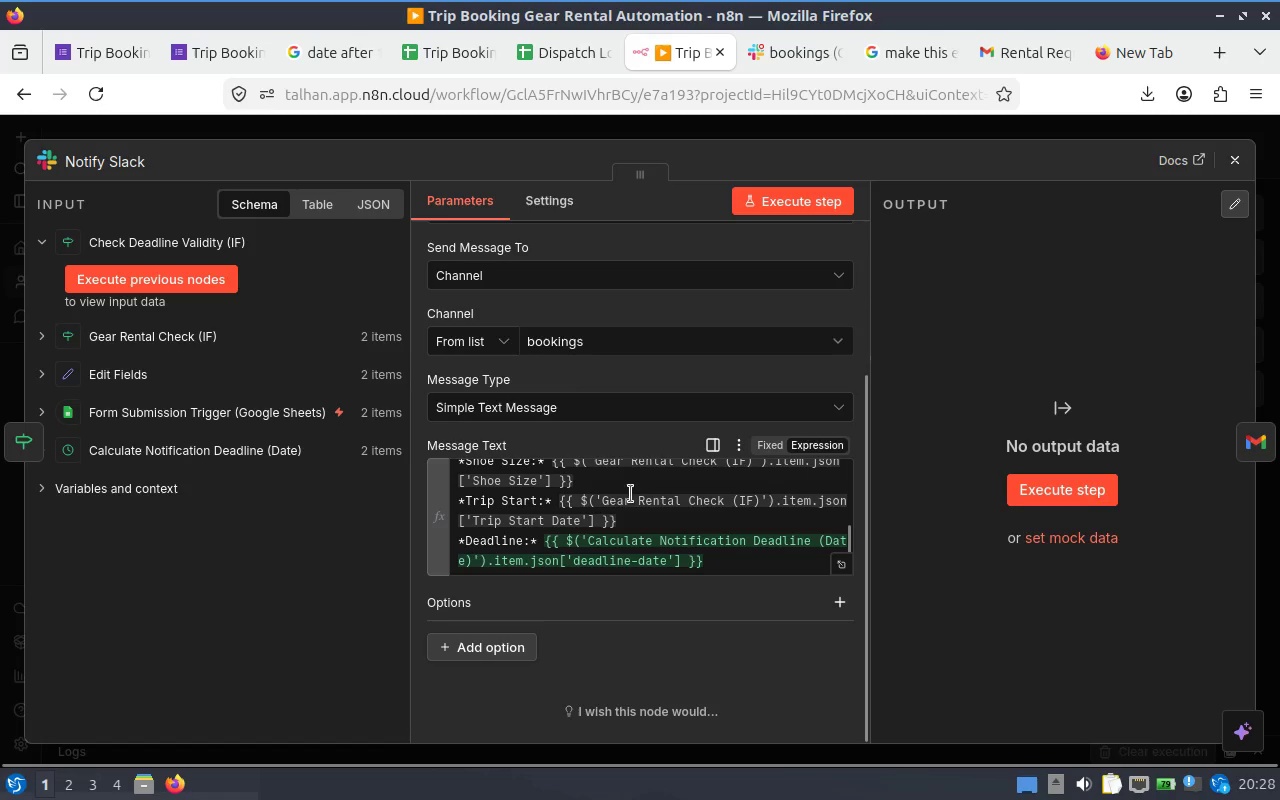 
scroll: coordinate [619, 497], scroll_direction: up, amount: 1.0
 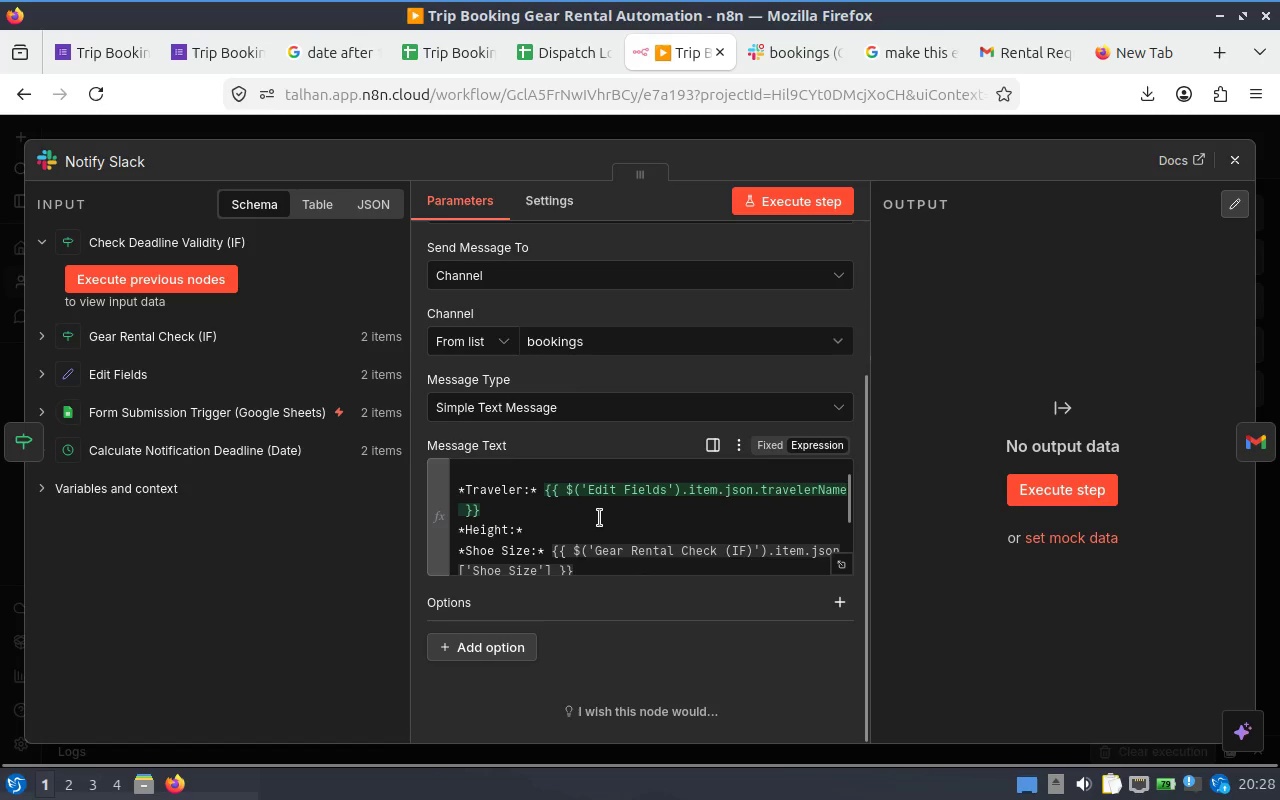 
left_click([590, 510])
 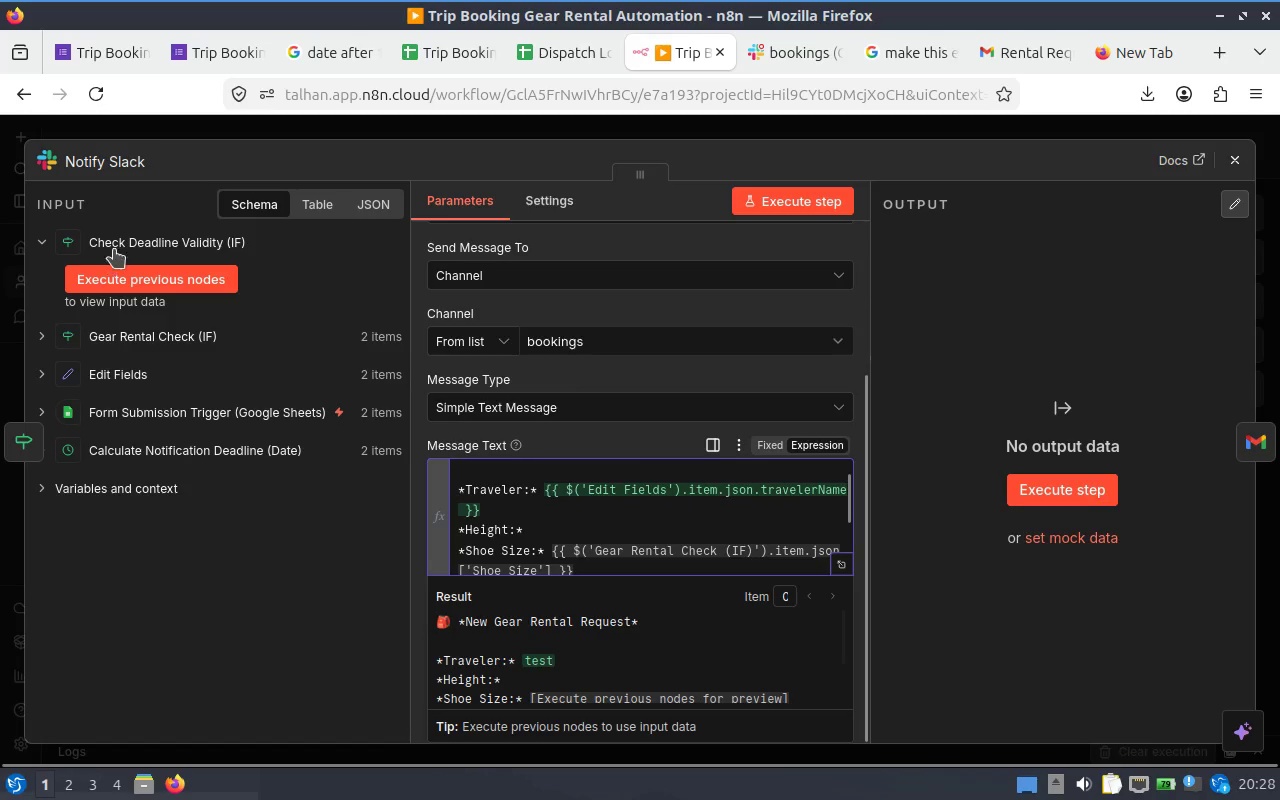 
left_click([135, 285])
 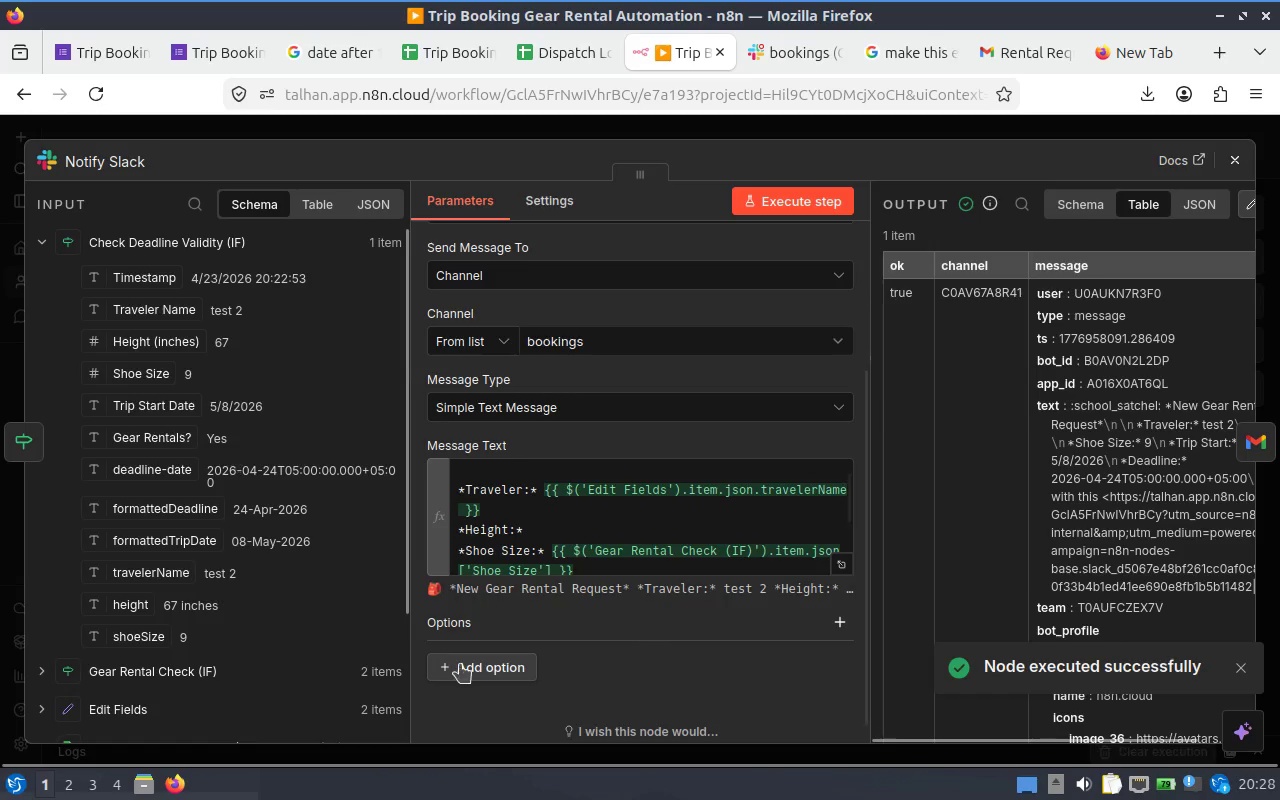 
left_click([553, 502])
 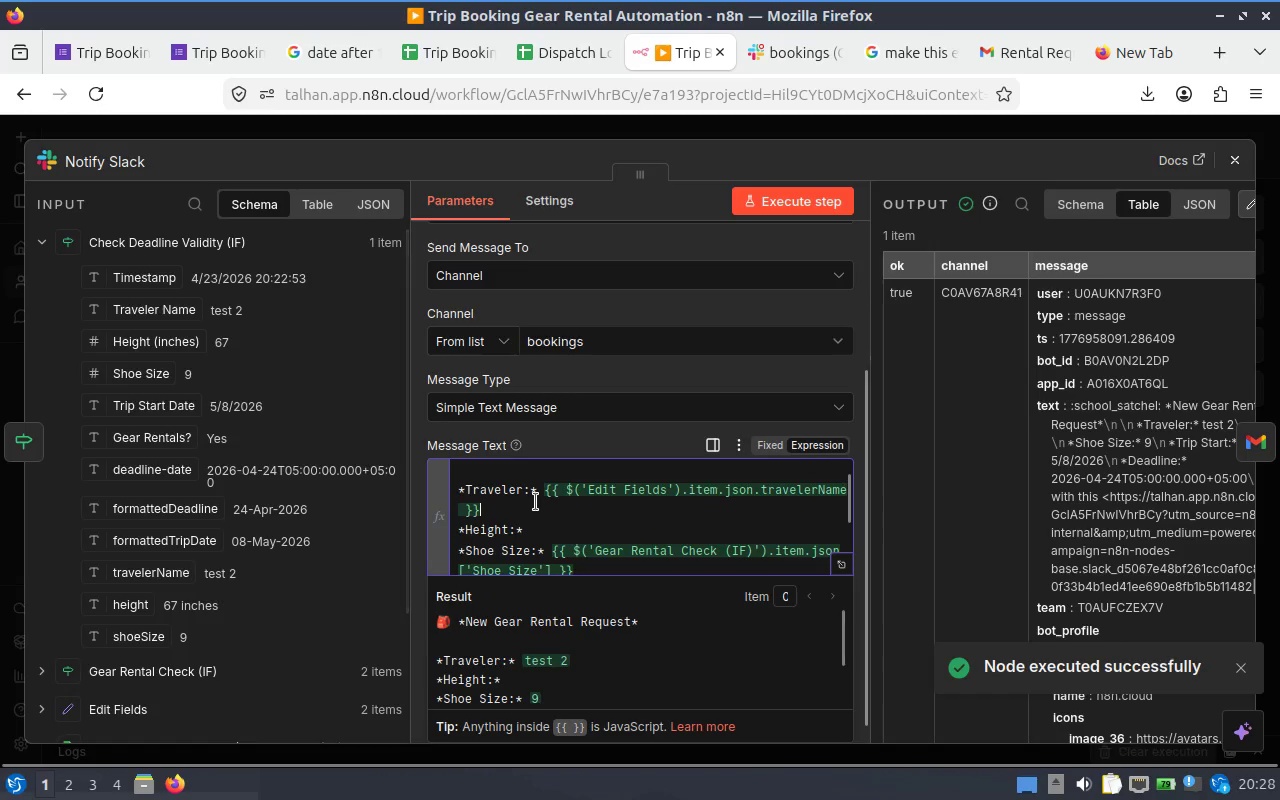 
left_click_drag(start_coordinate=[535, 502], to_coordinate=[545, 483])
 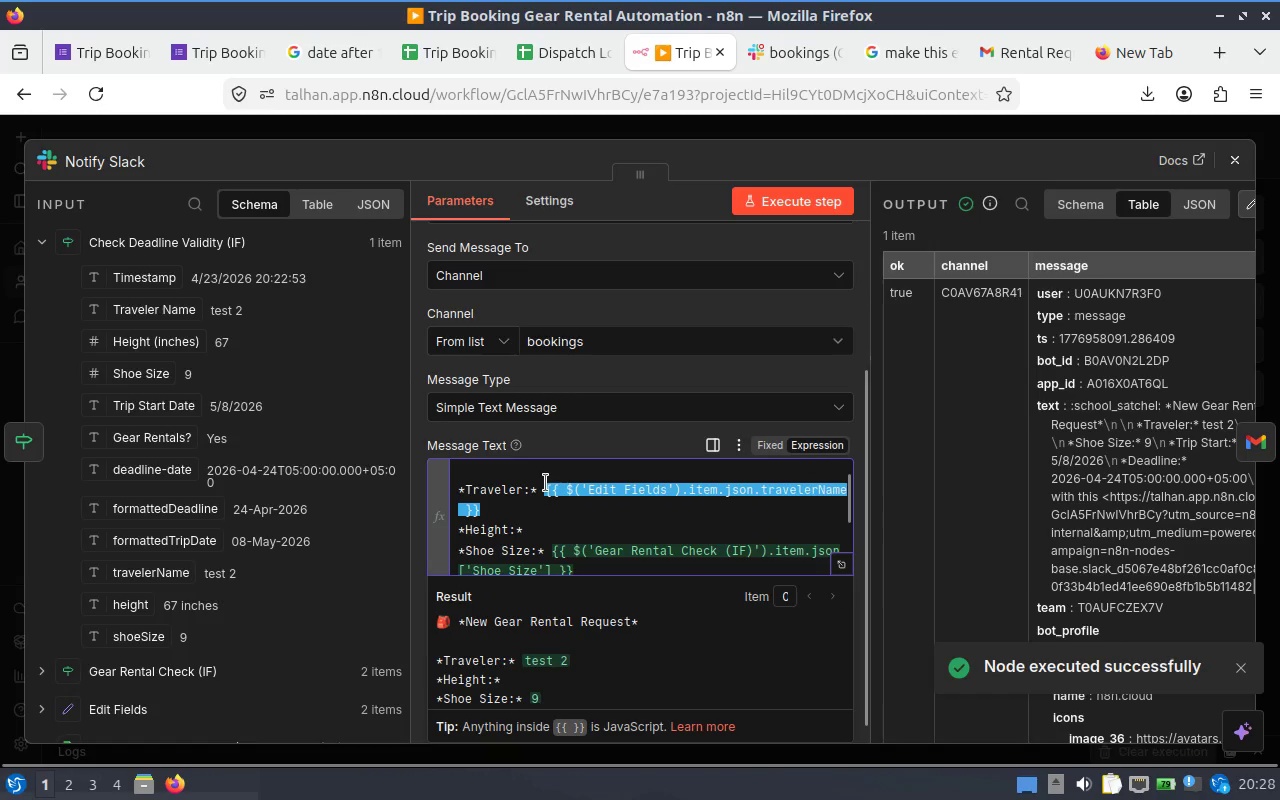 
key(Backspace)
 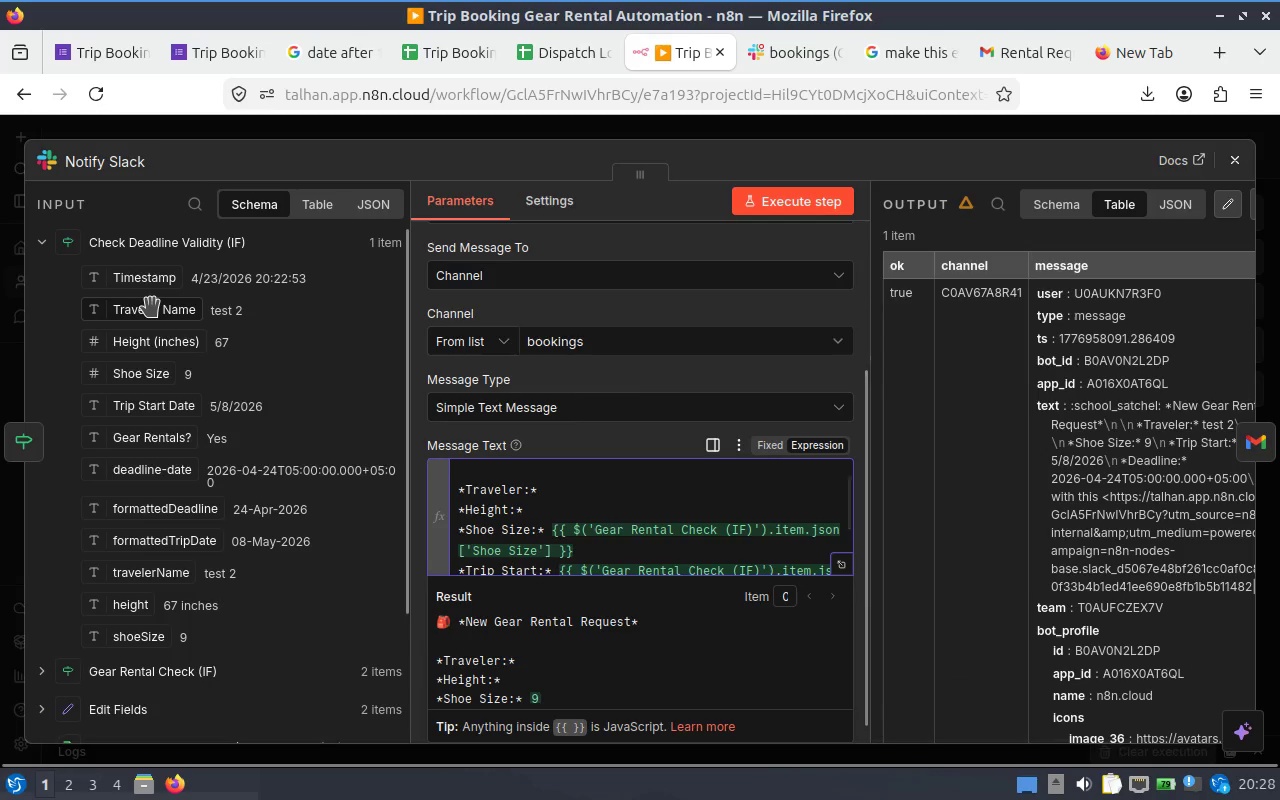 
left_click_drag(start_coordinate=[155, 308], to_coordinate=[650, 483])
 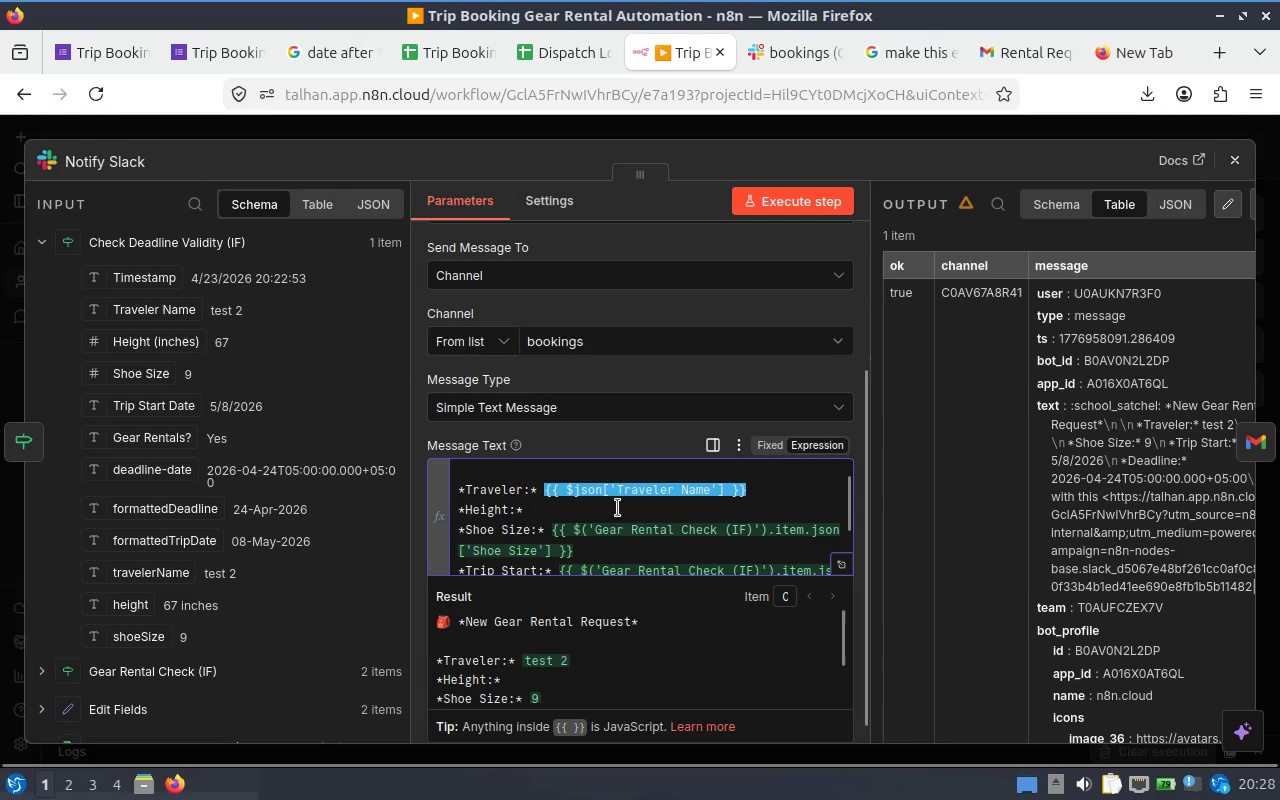 
left_click([617, 508])
 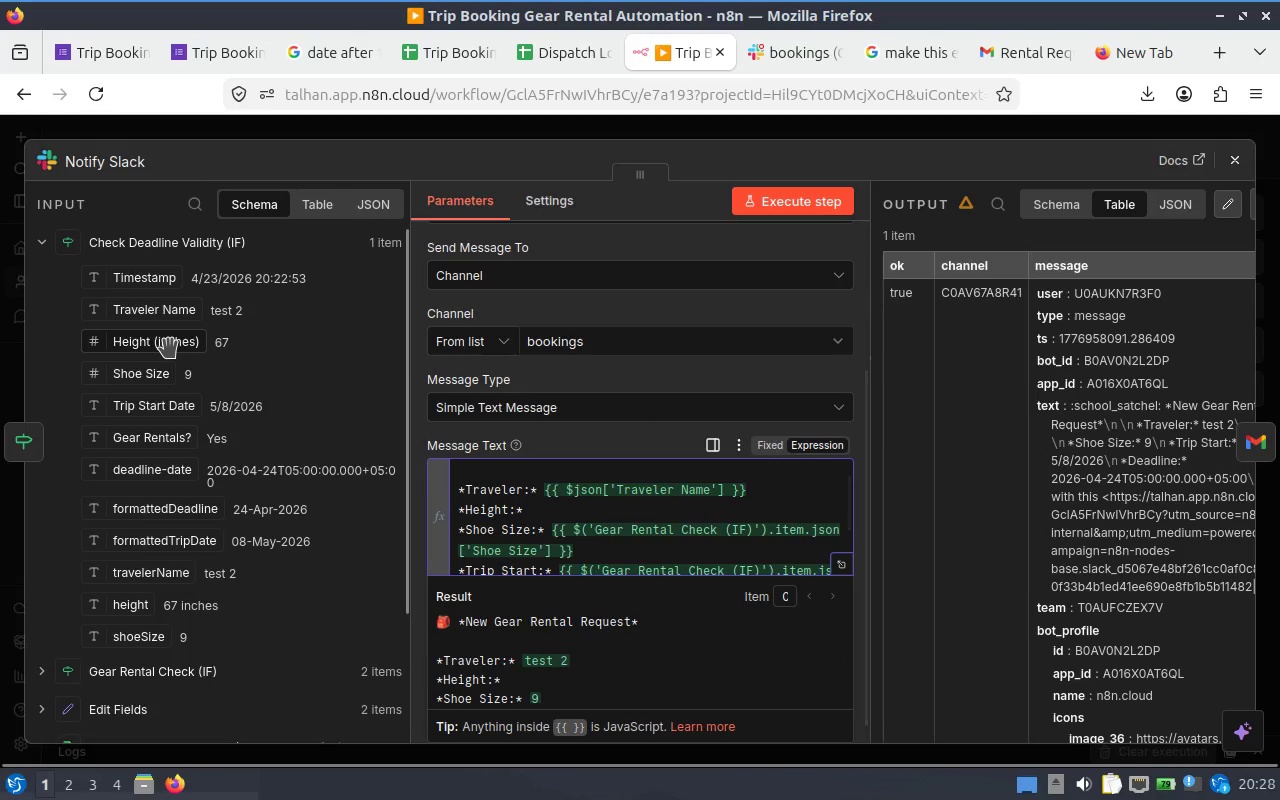 
left_click_drag(start_coordinate=[163, 344], to_coordinate=[166, 356])
 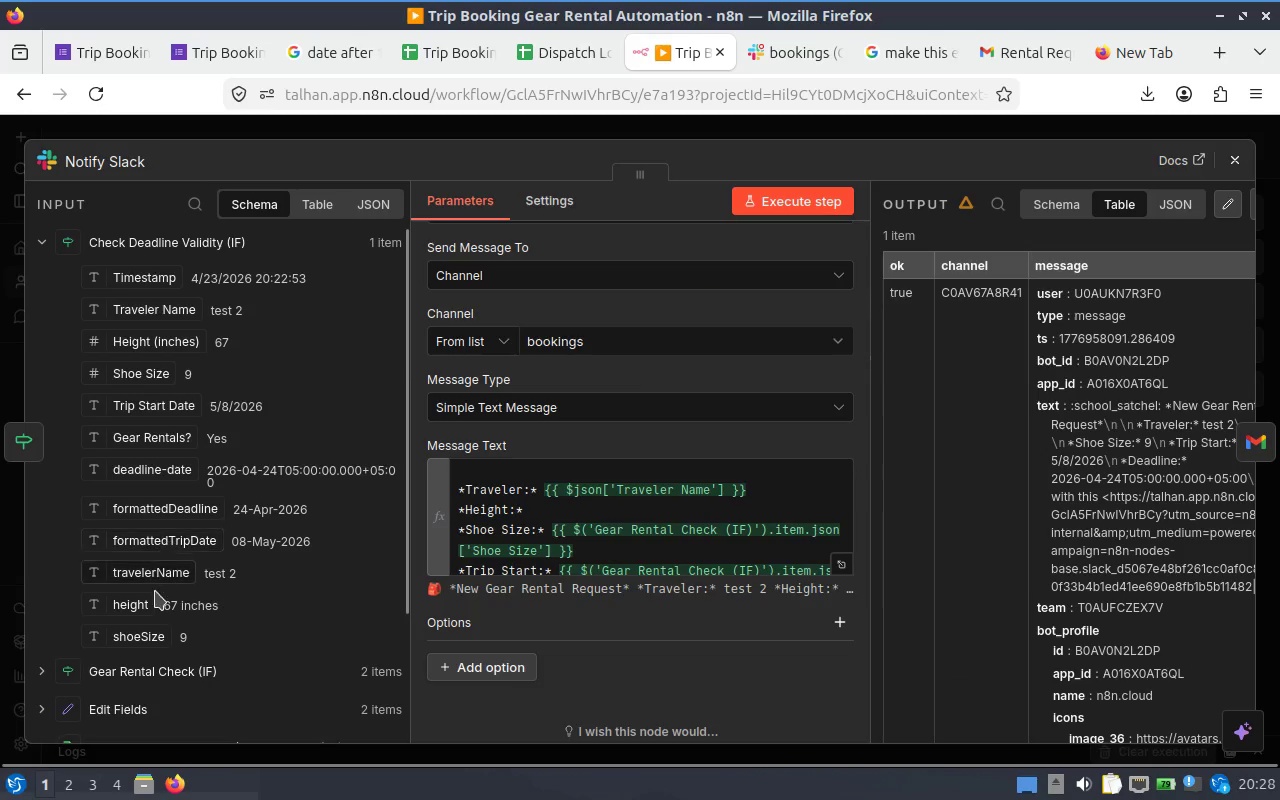 
left_click_drag(start_coordinate=[117, 601], to_coordinate=[615, 504])
 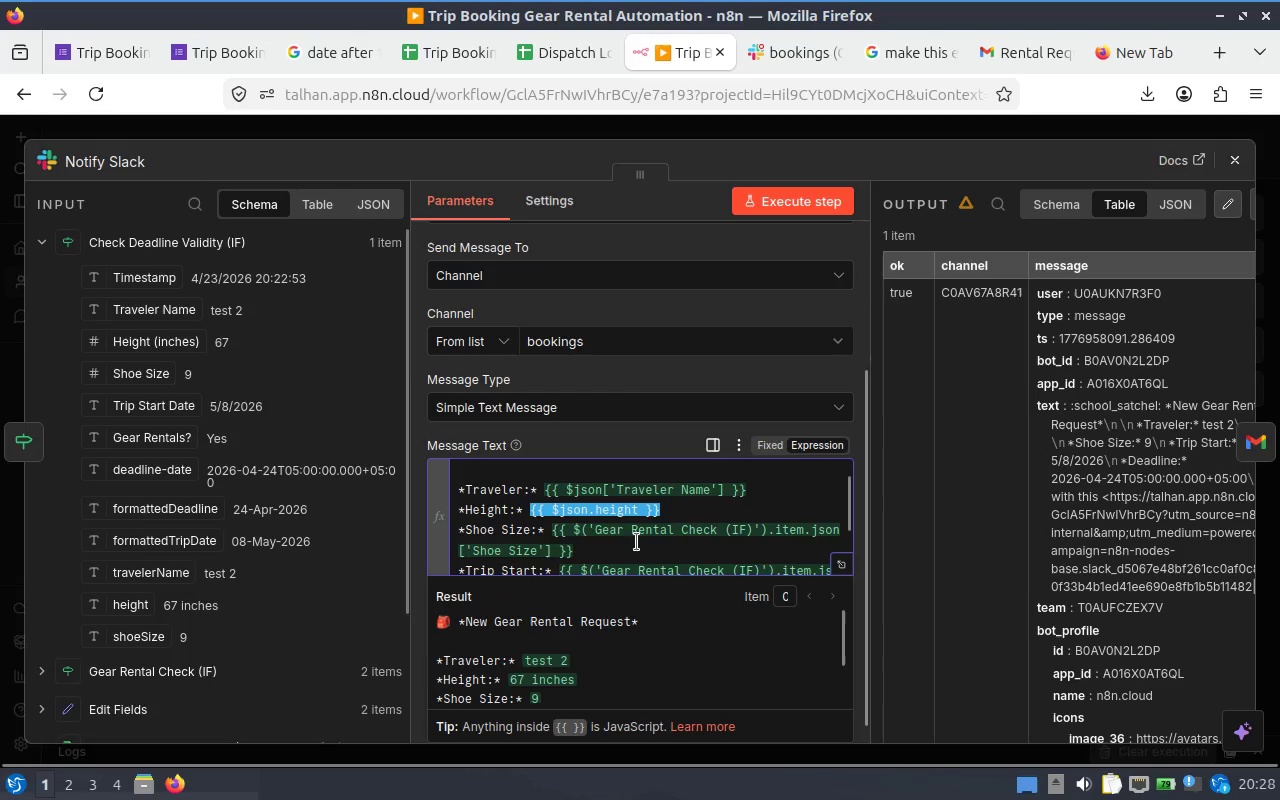 
left_click([600, 539])
 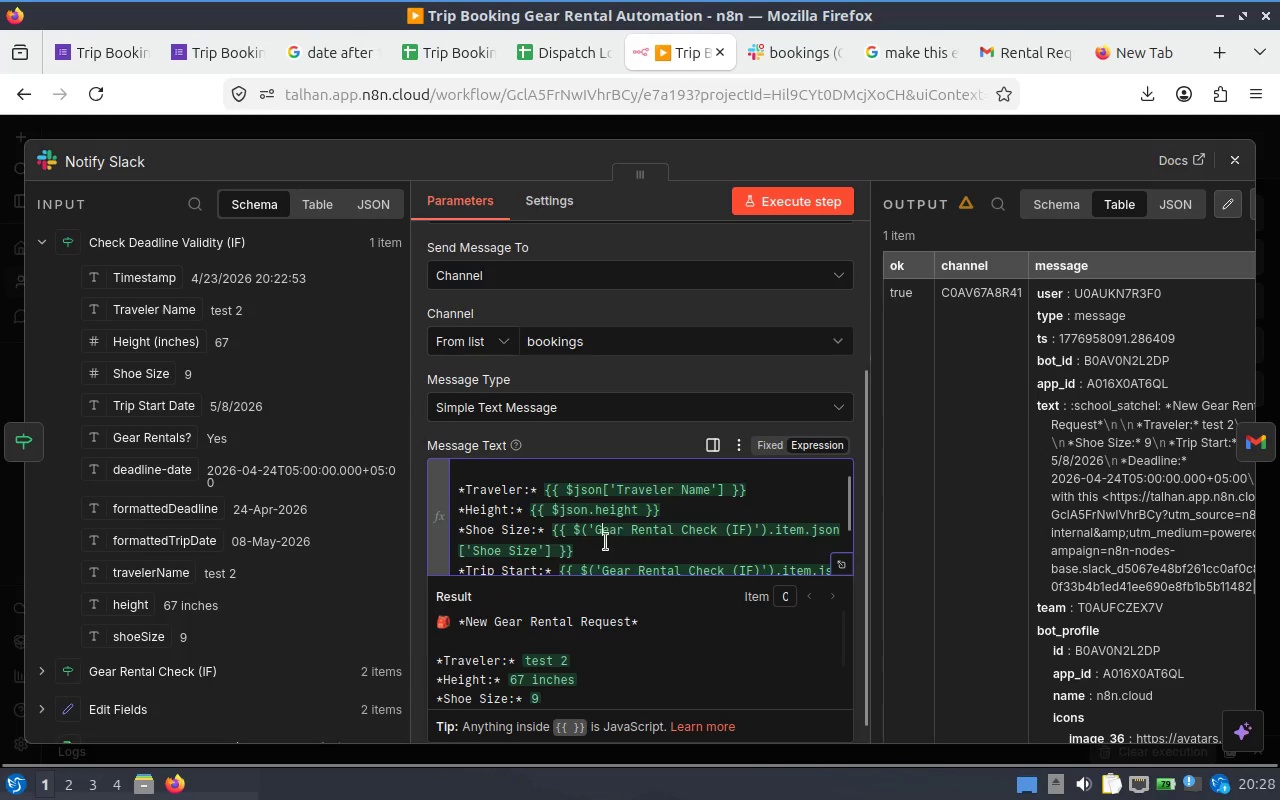 
left_click_drag(start_coordinate=[601, 543], to_coordinate=[549, 530])
 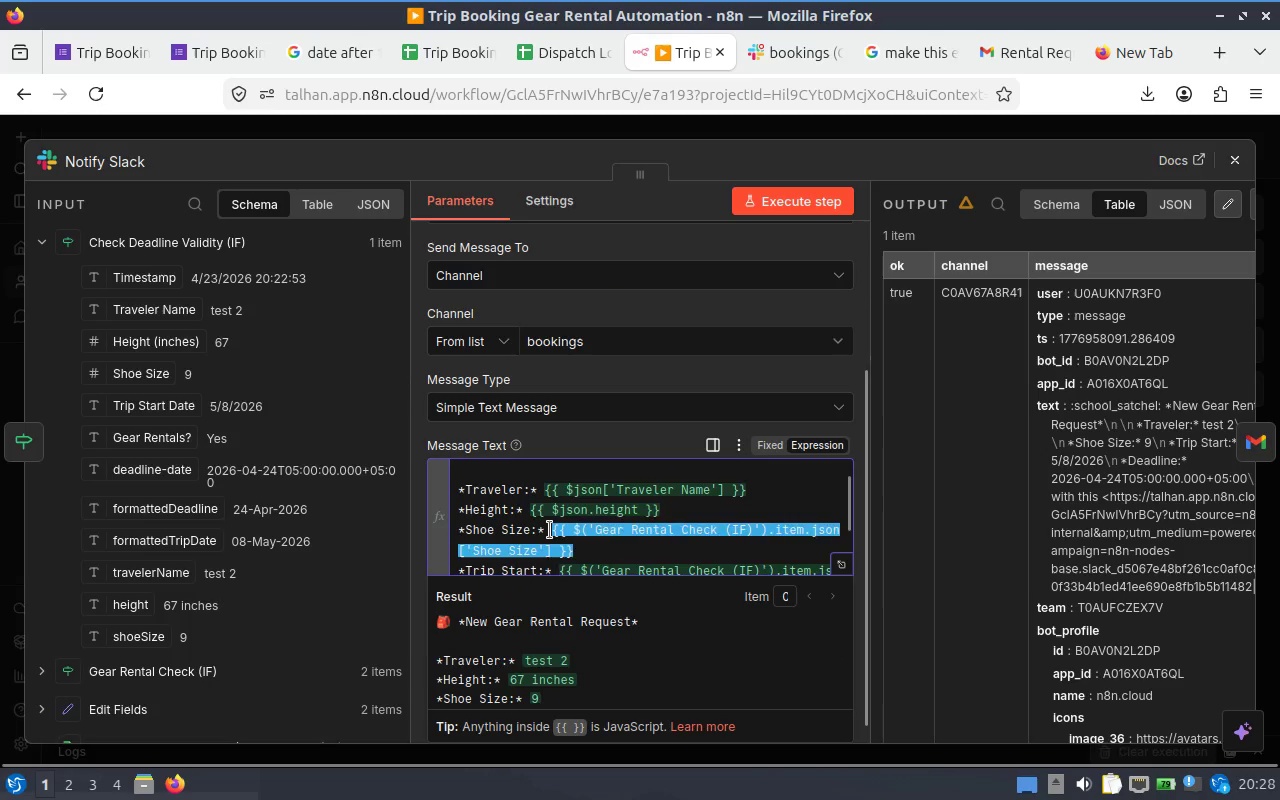 
key(Backspace)
 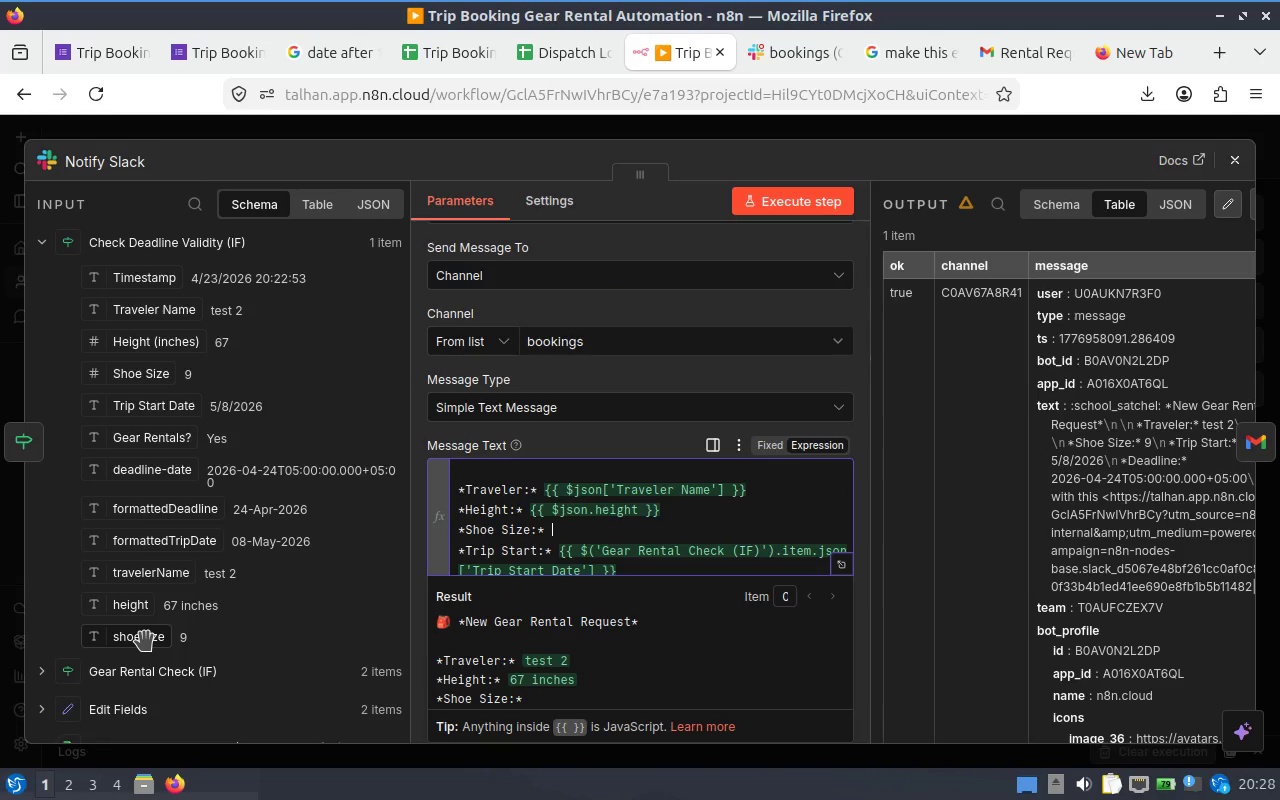 
wait(6.91)
 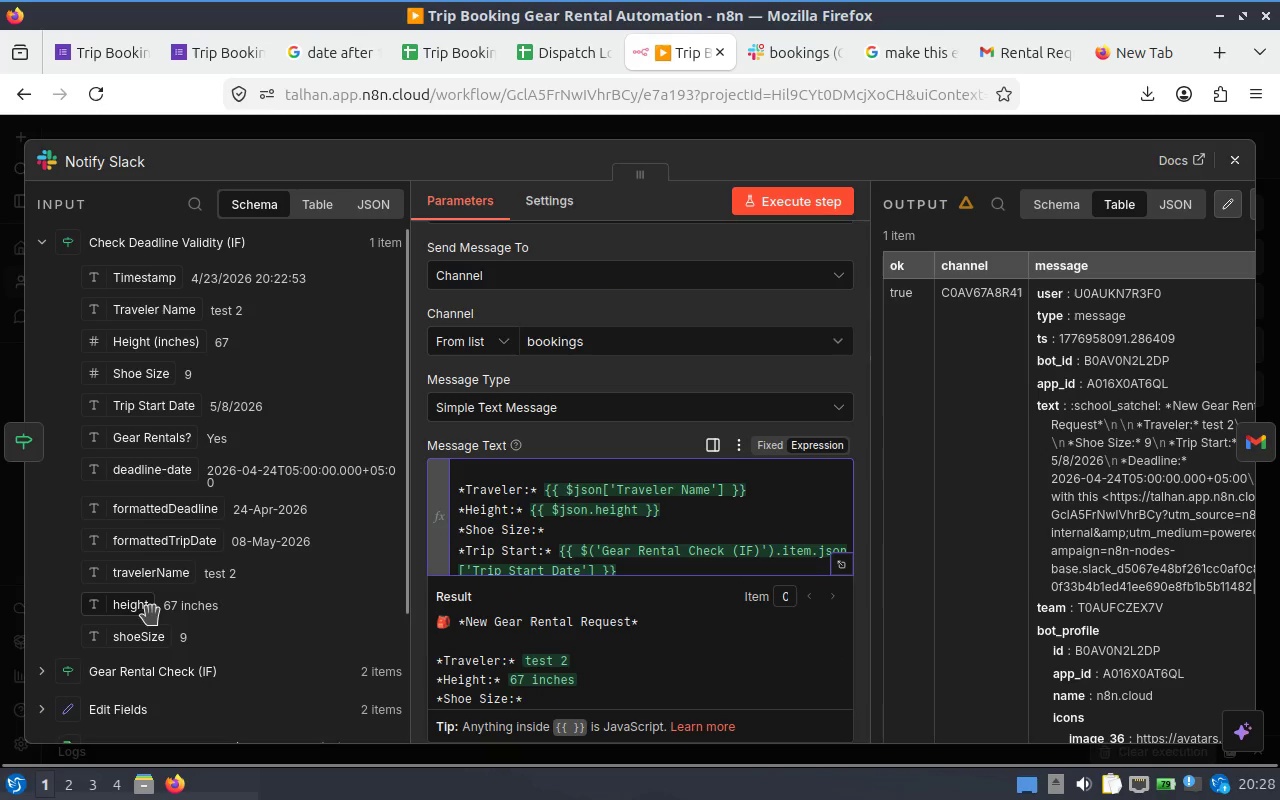 
left_click_drag(start_coordinate=[126, 636], to_coordinate=[611, 530])
 